 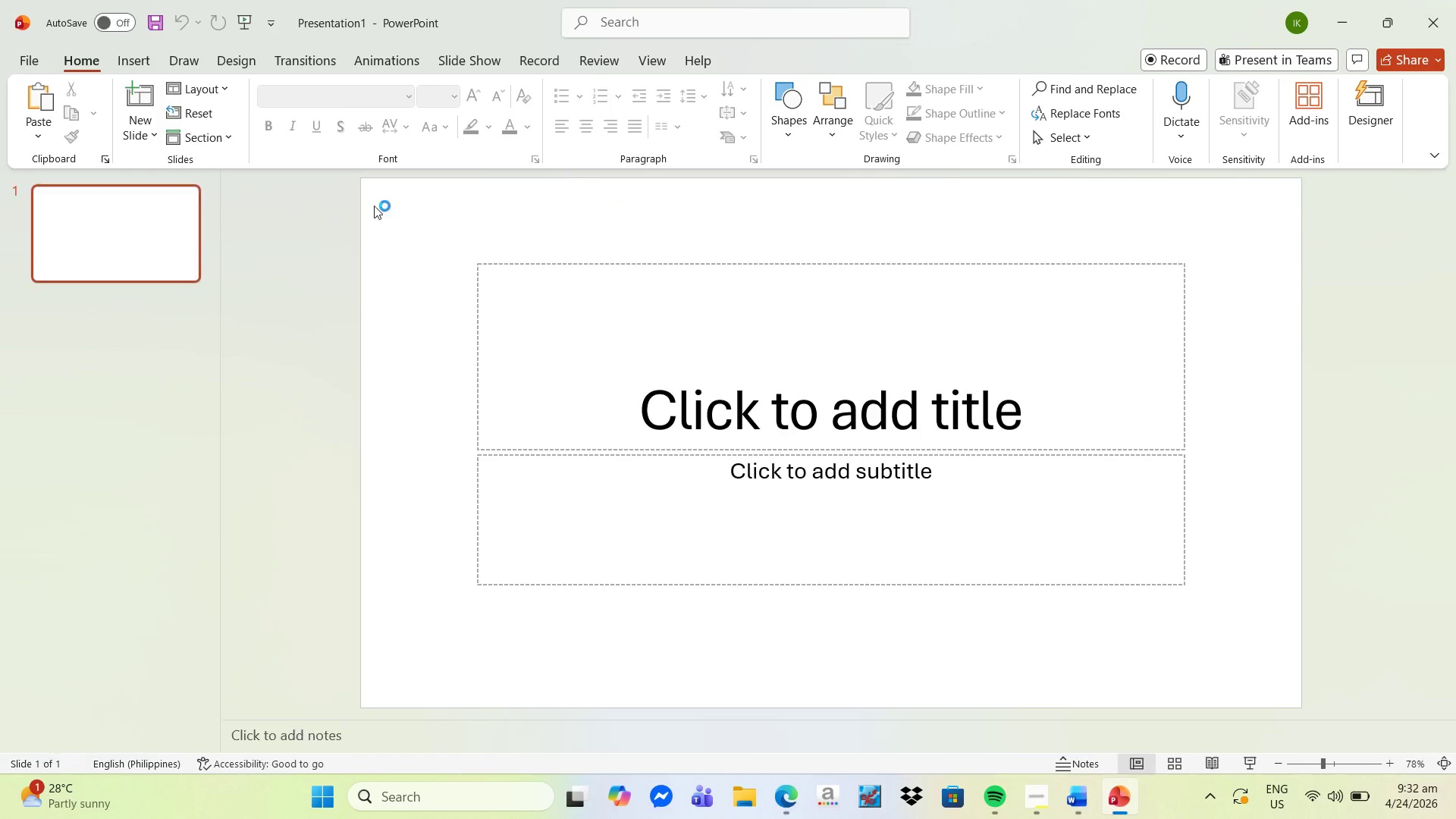 
left_click([240, 64])
 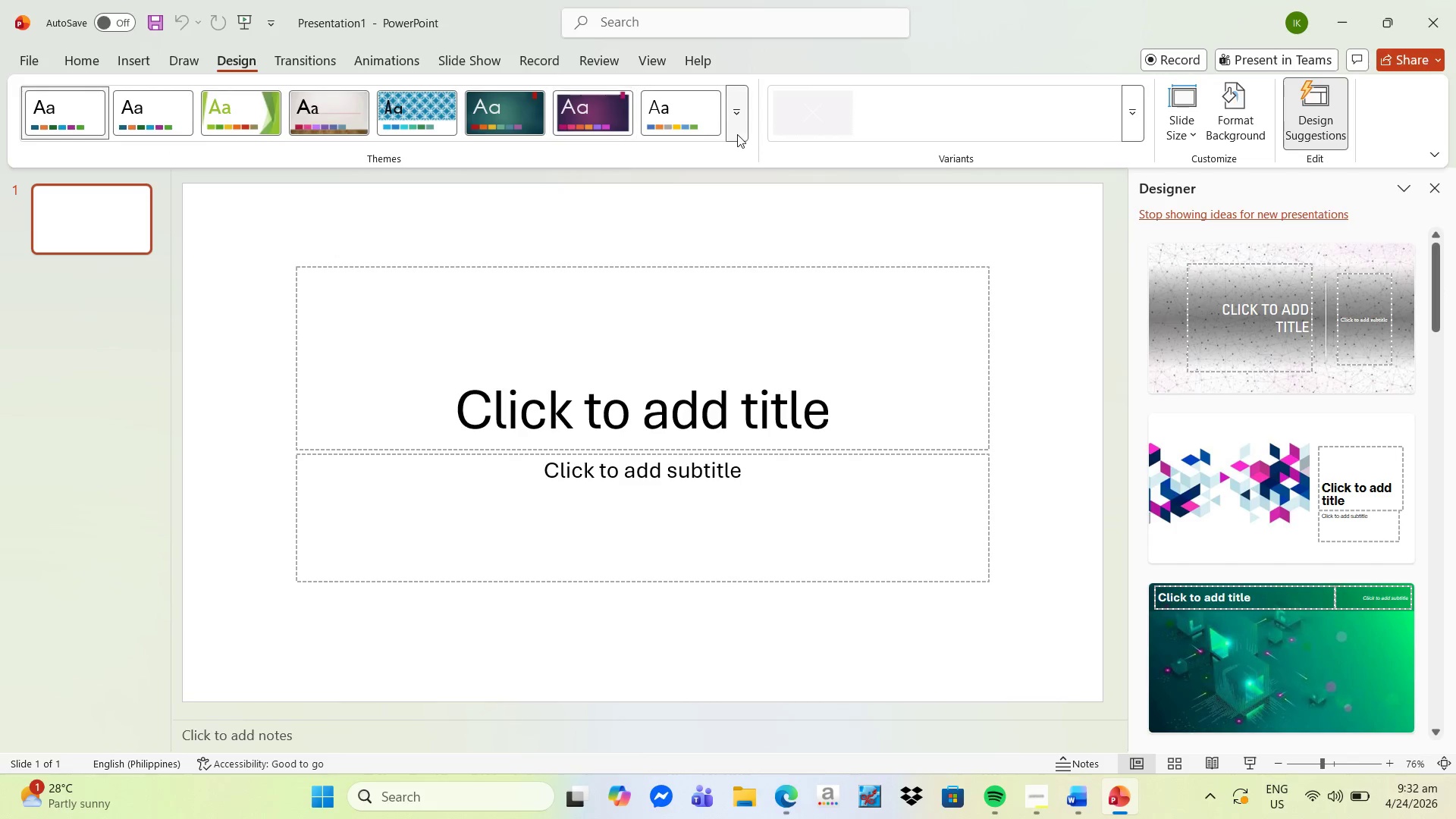 
left_click([731, 129])
 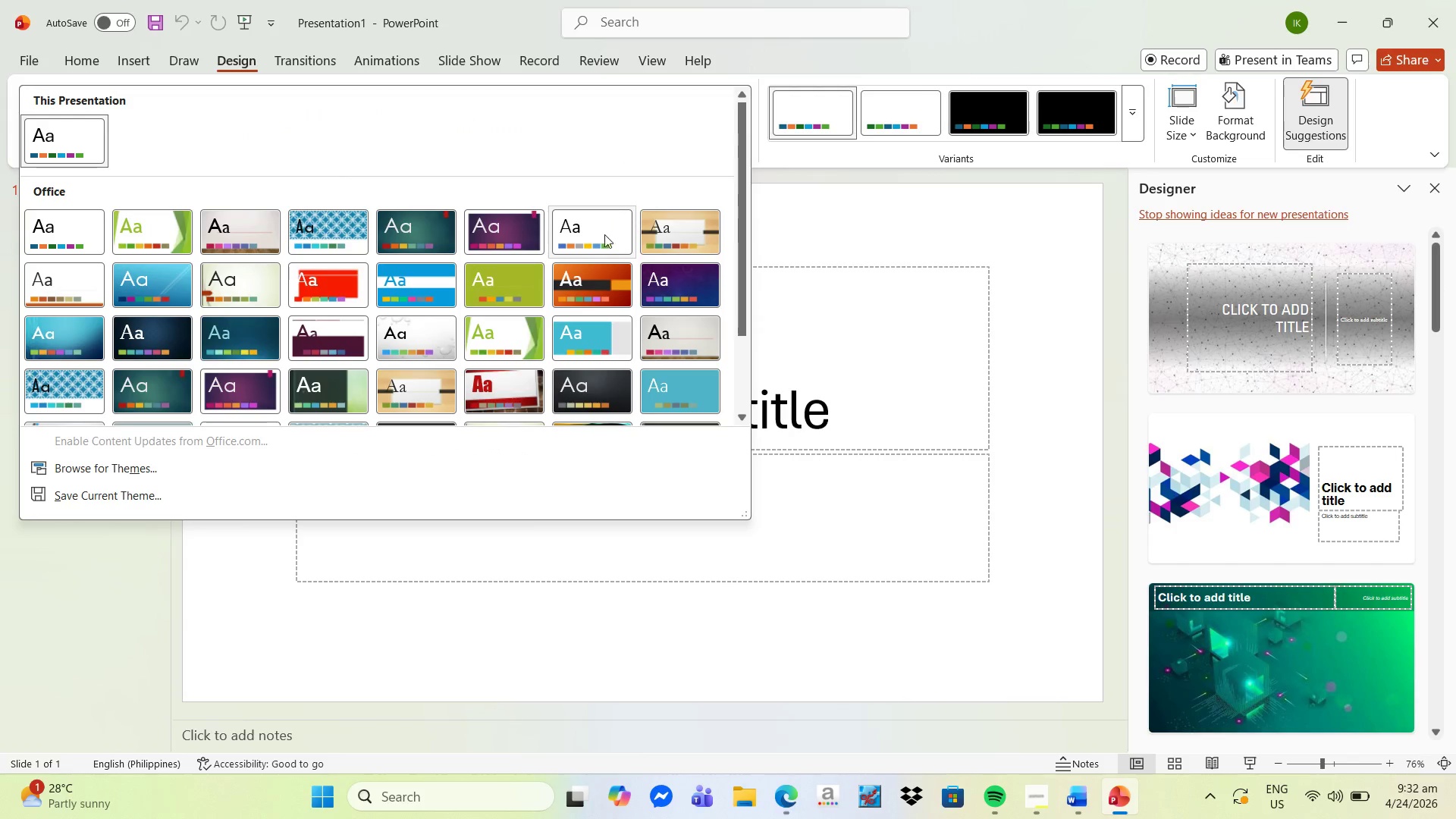 
left_click([589, 266])
 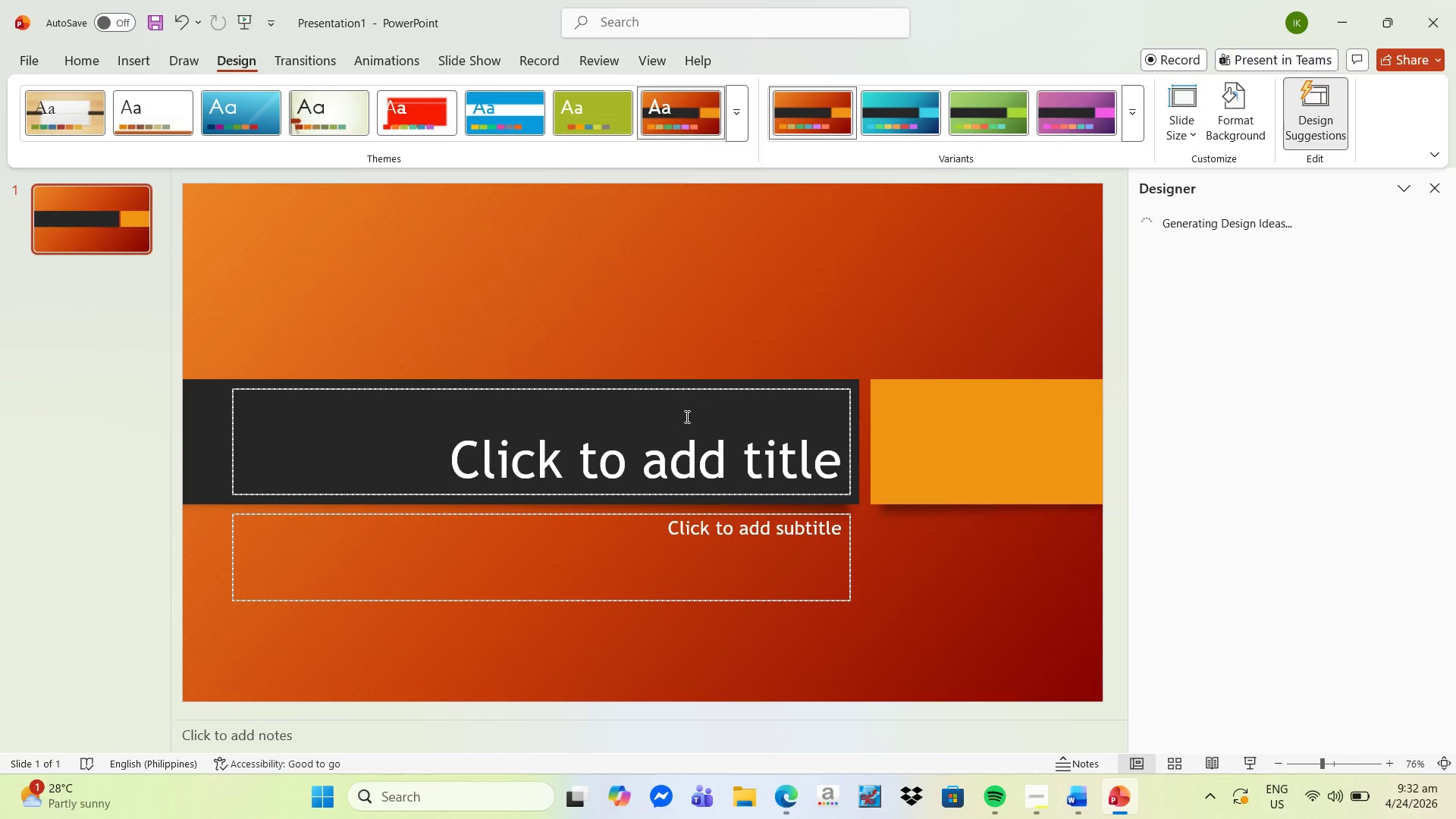 
left_click([667, 425])
 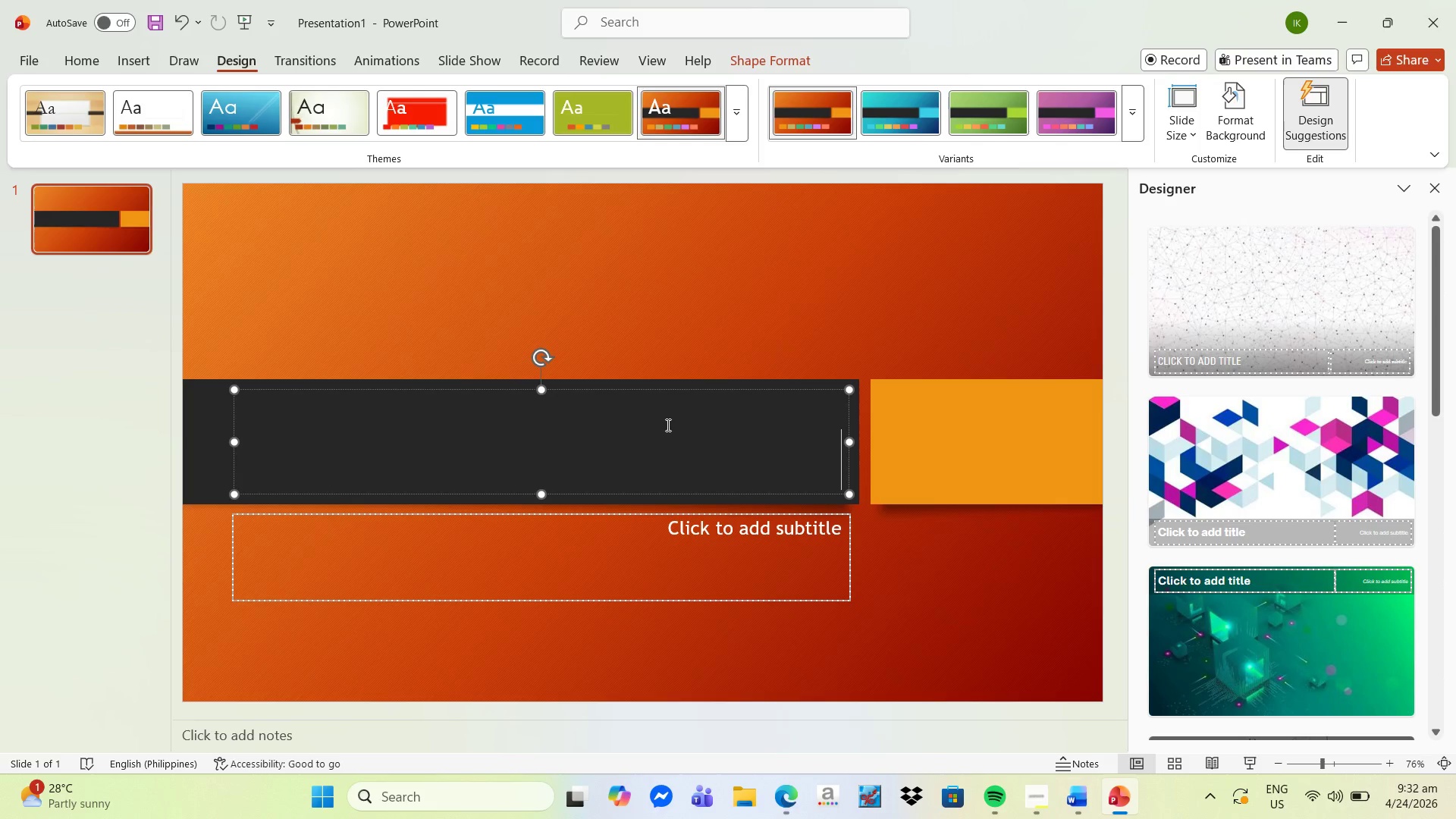 
hold_key(key=CapsLock, duration=0.44)
 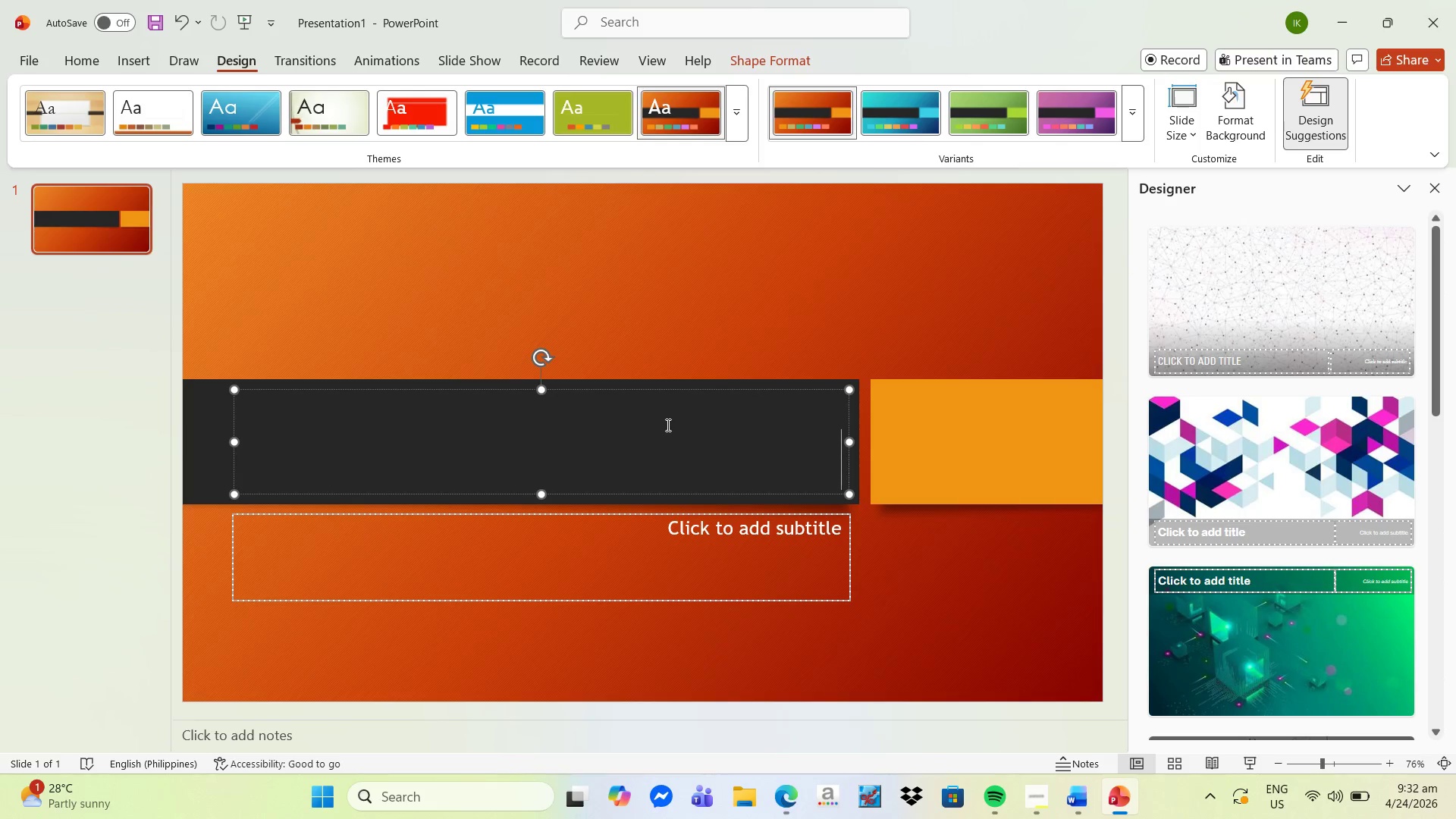 
hold_key(key=CapsLock, duration=0.5)
 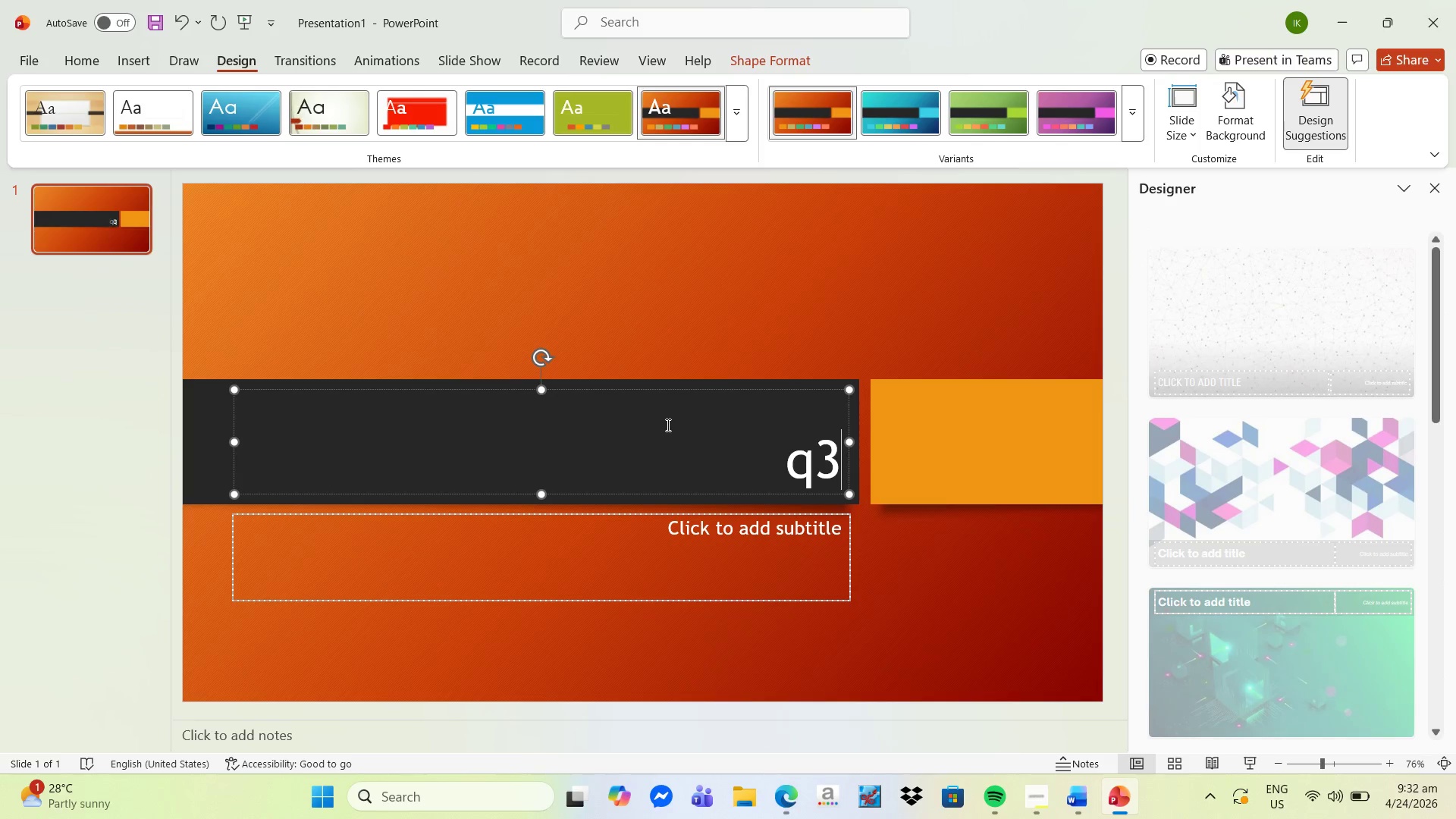 
type(q3)
key(Backspace)
key(Backspace)
type(q)
key(Backspace)
type(Q3 Board Strategy:)
 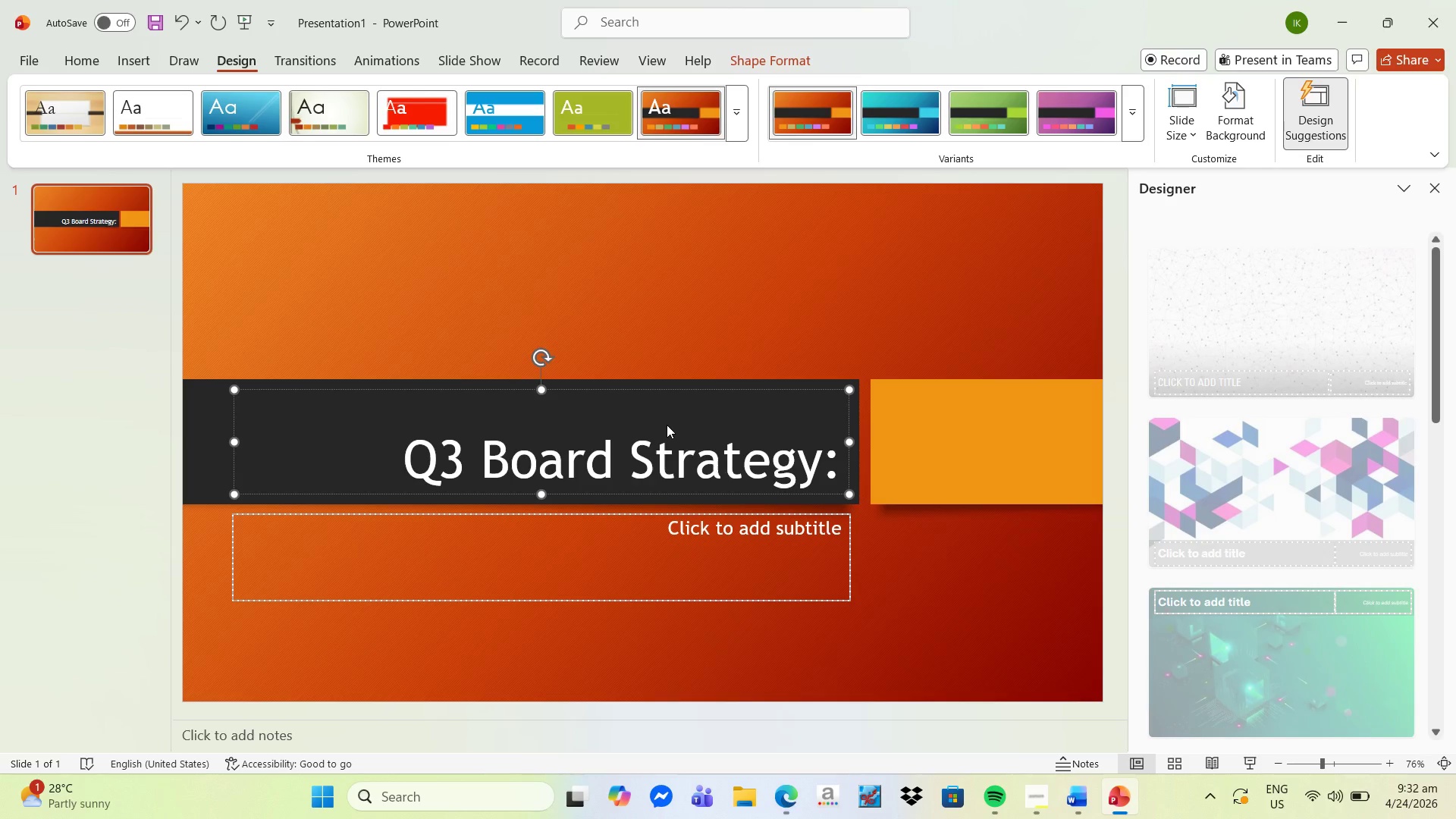 
key(Enter)
 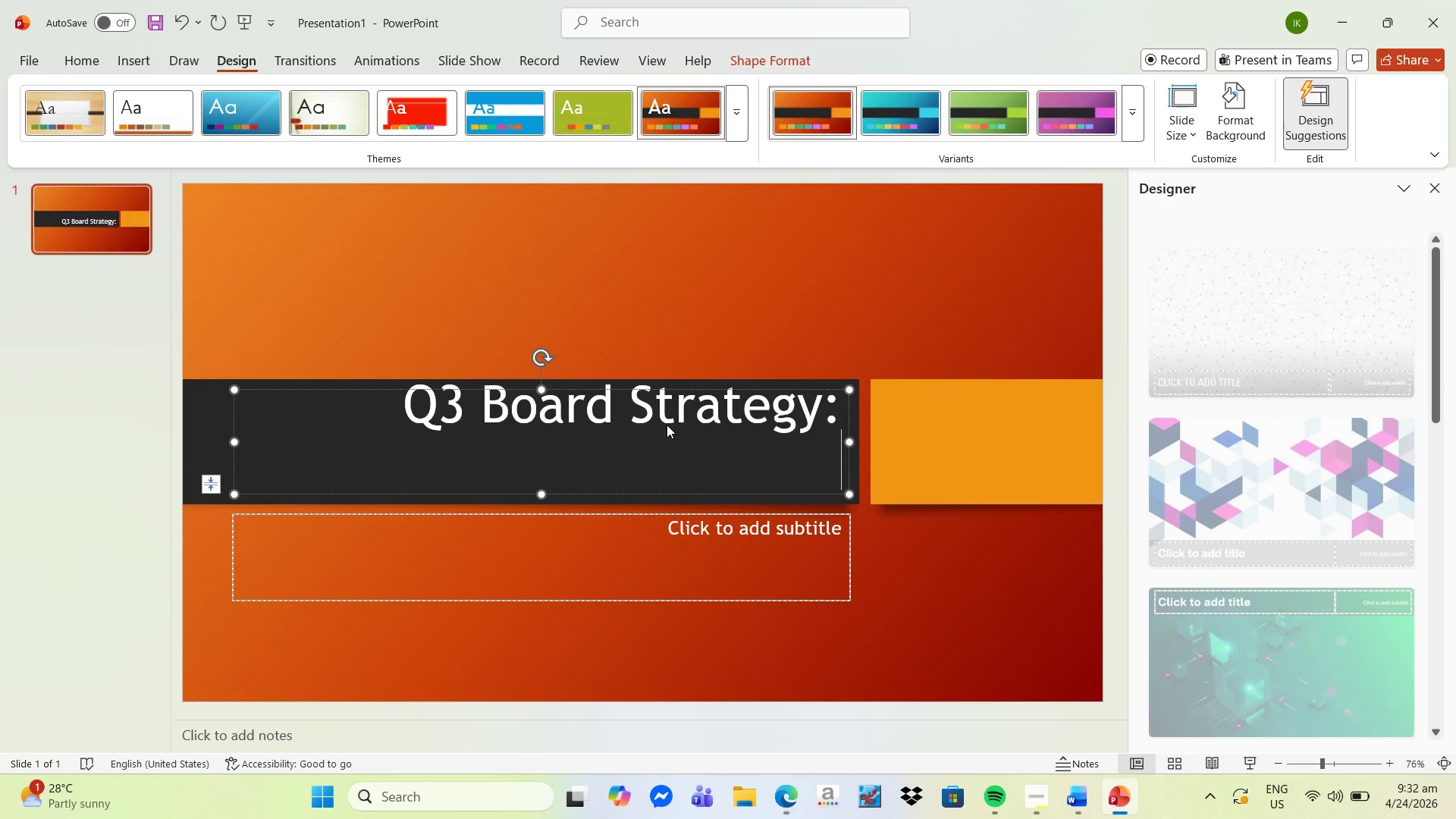 
type(Tras)
key(Backspace)
type(nsitioning Loom & Lens to Creative )
key(Backspace)
type(-as-a-Servc)
key(Backspace)
type(ice)
 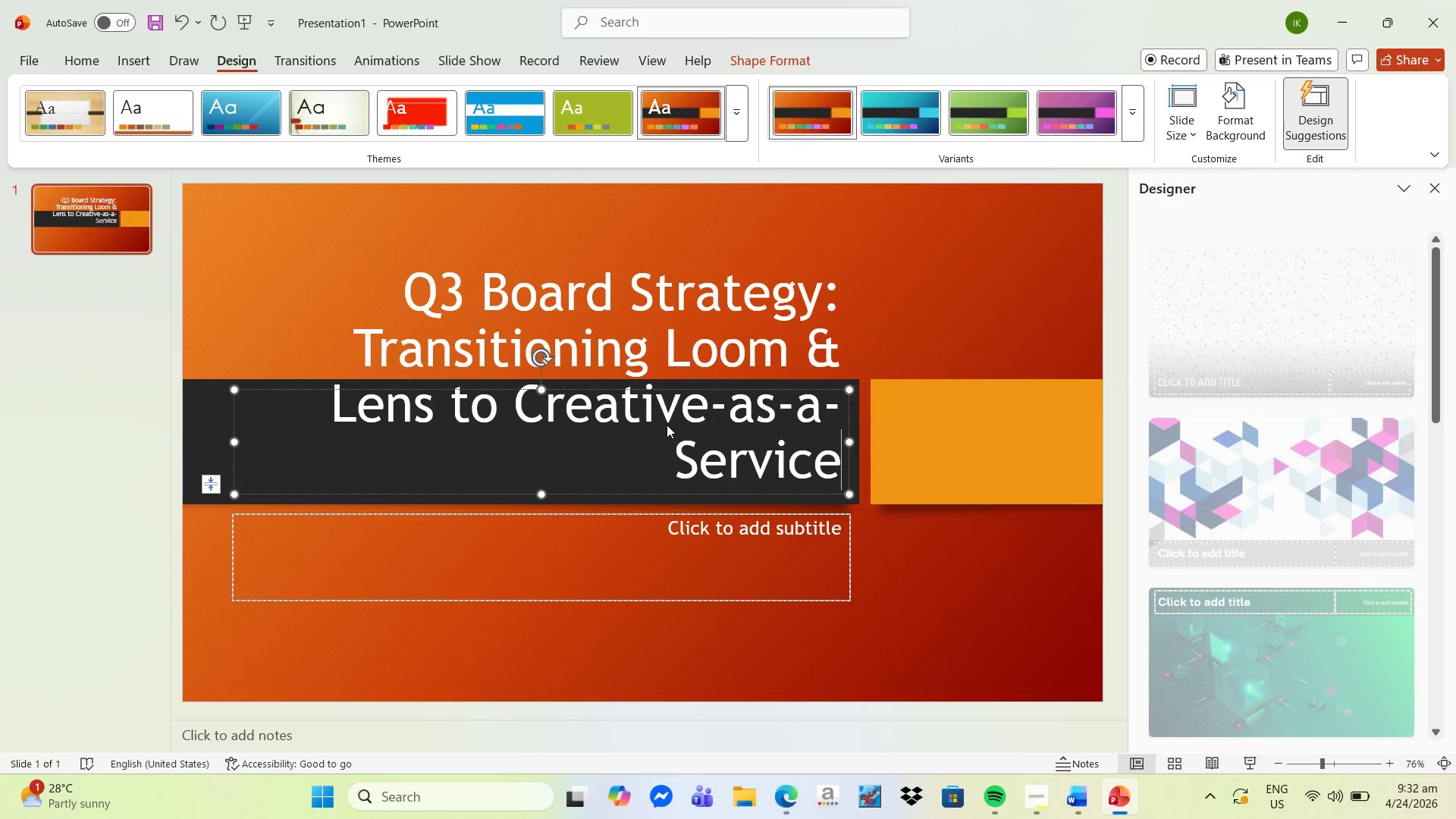 
left_click([889, 570])
 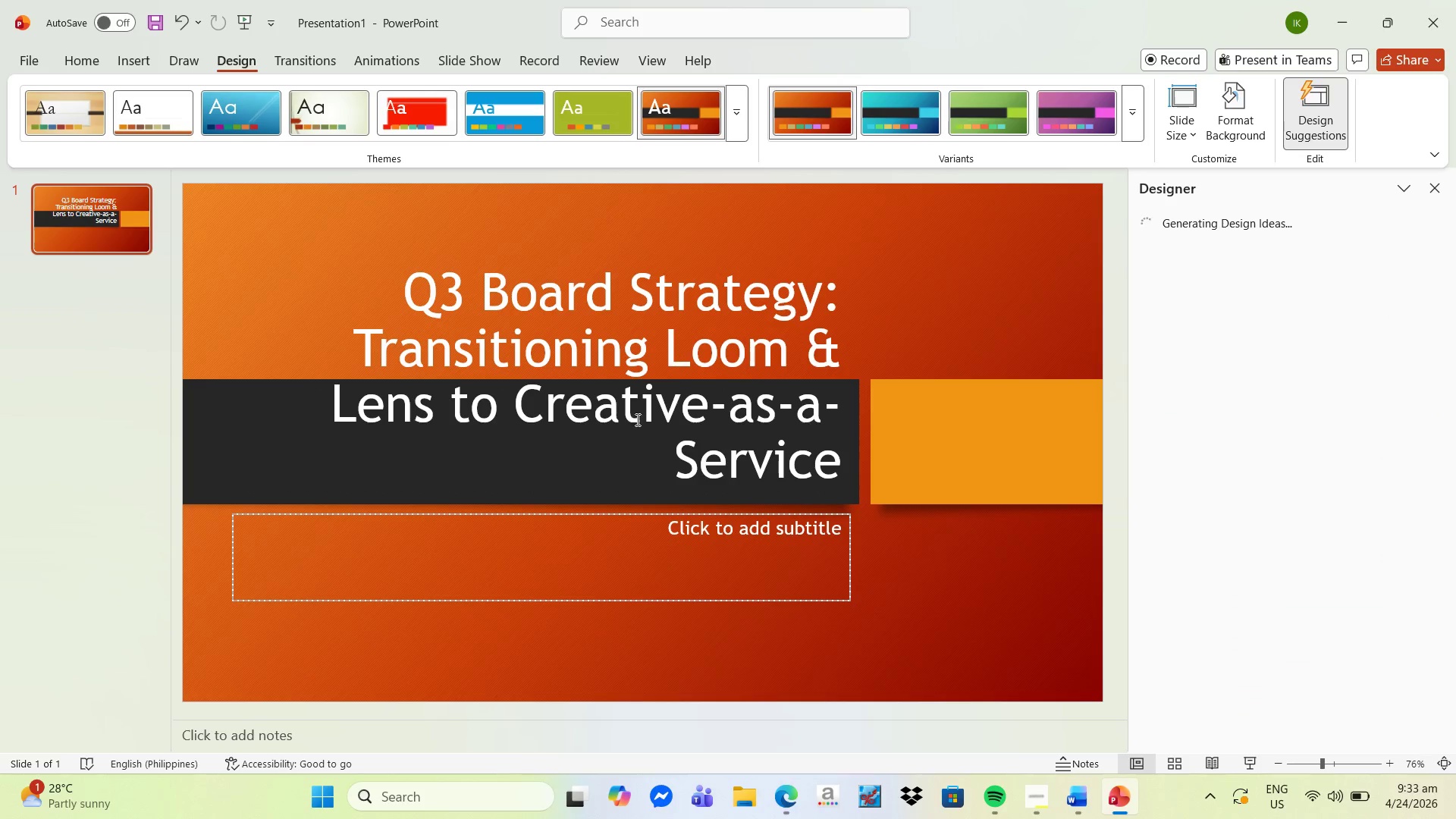 
left_click([646, 408])
 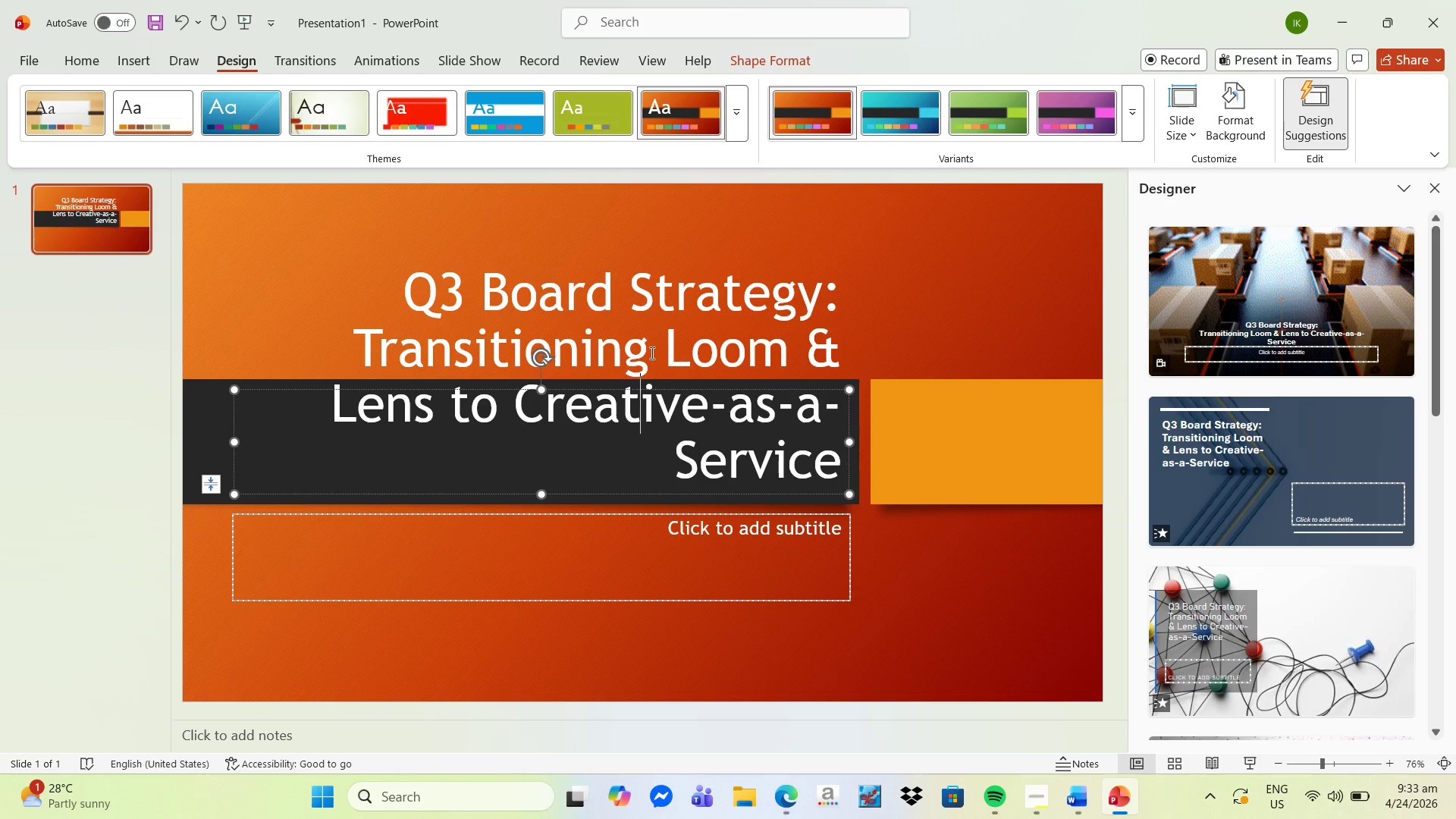 
left_click([624, 307])
 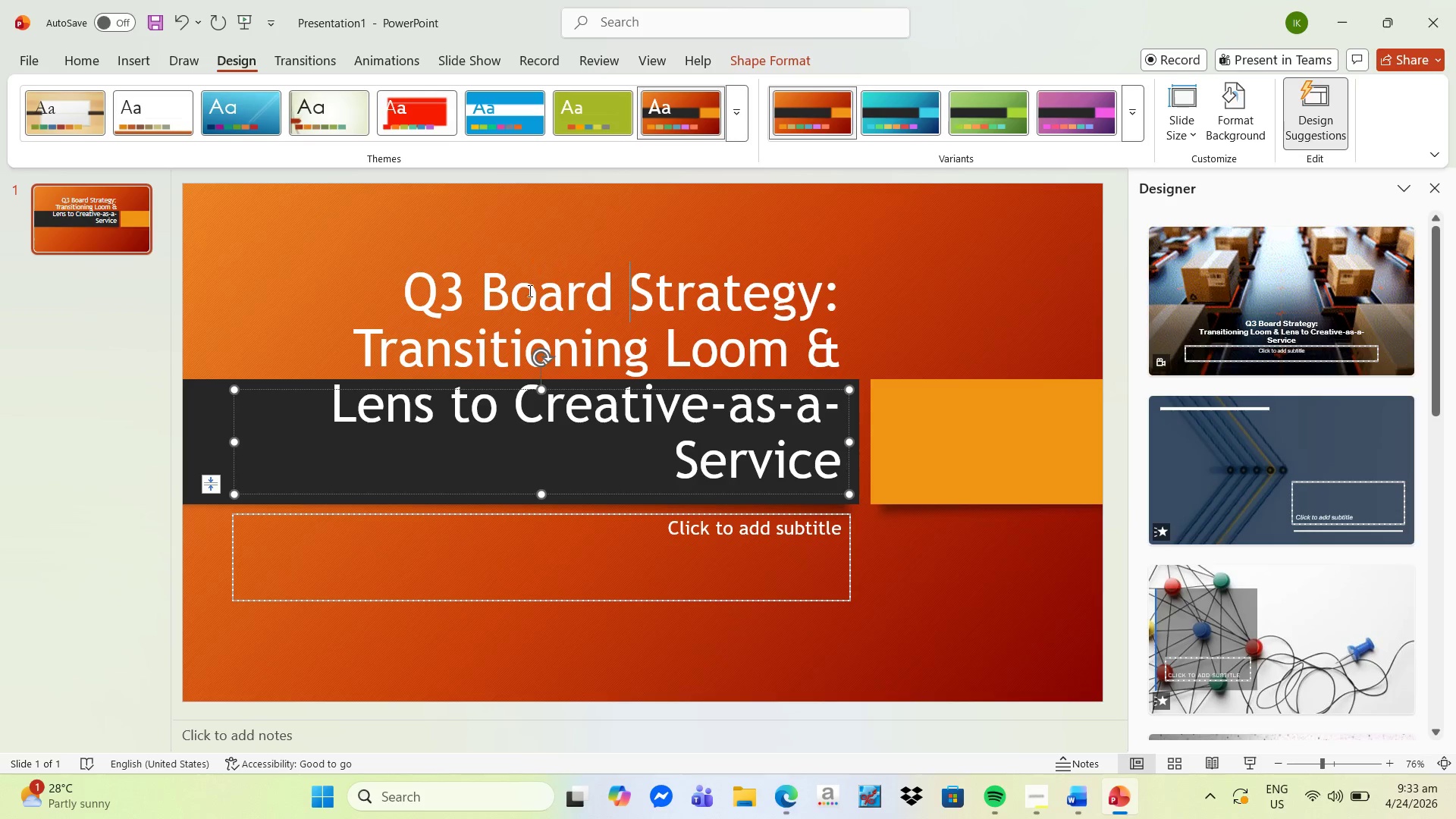 
left_click([531, 295])
 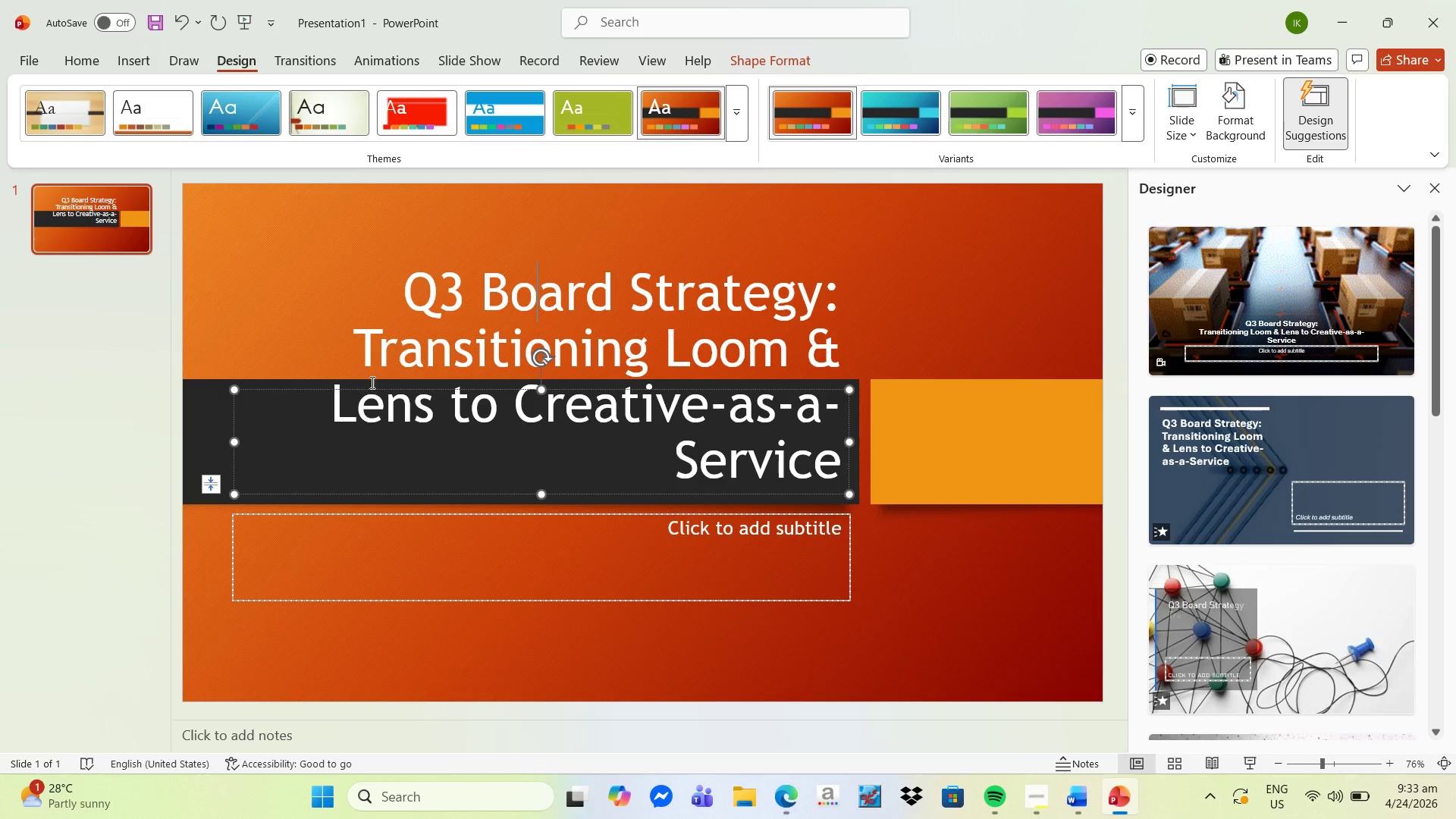 
left_click([391, 359])
 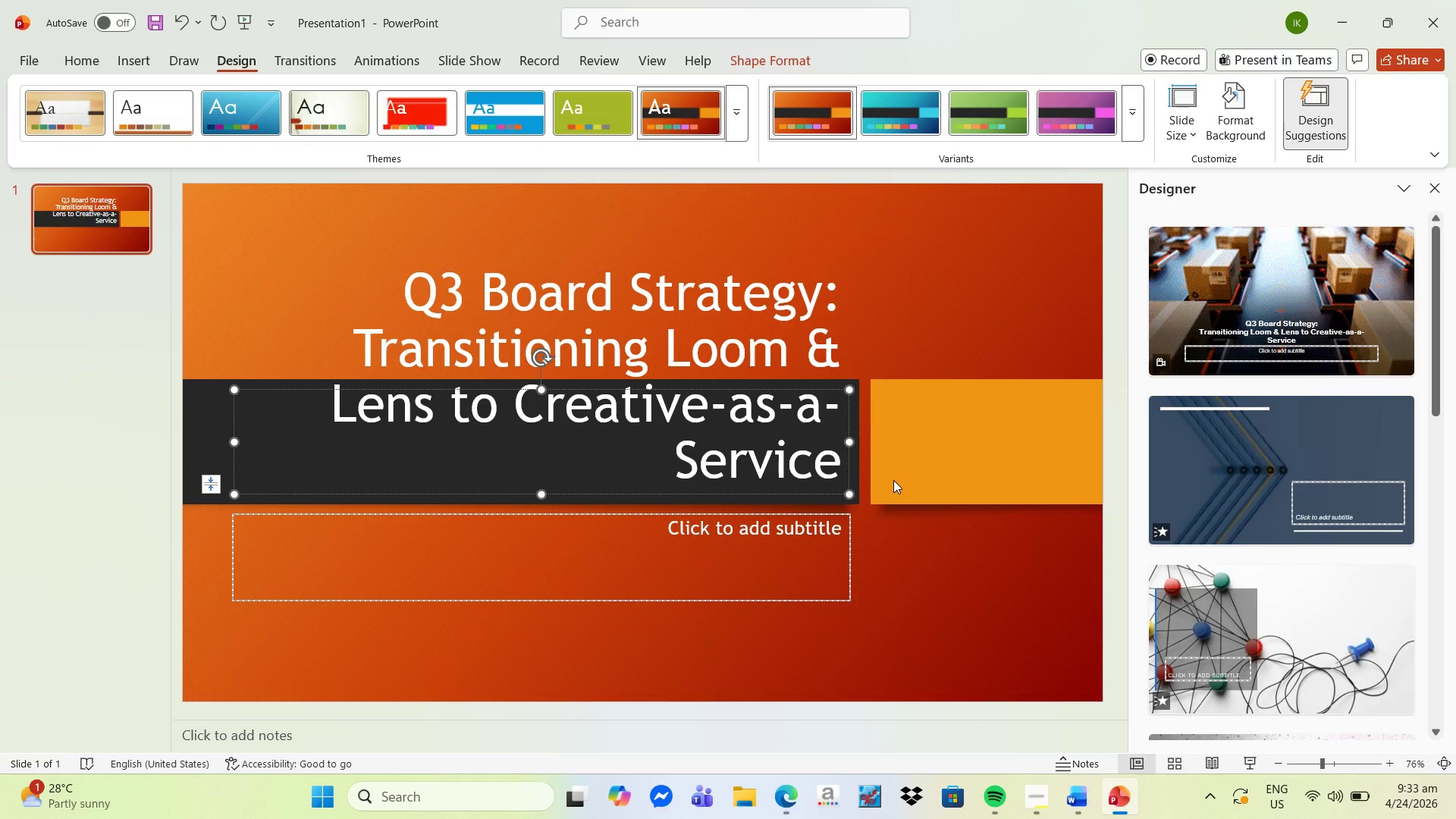 
left_click([959, 604])
 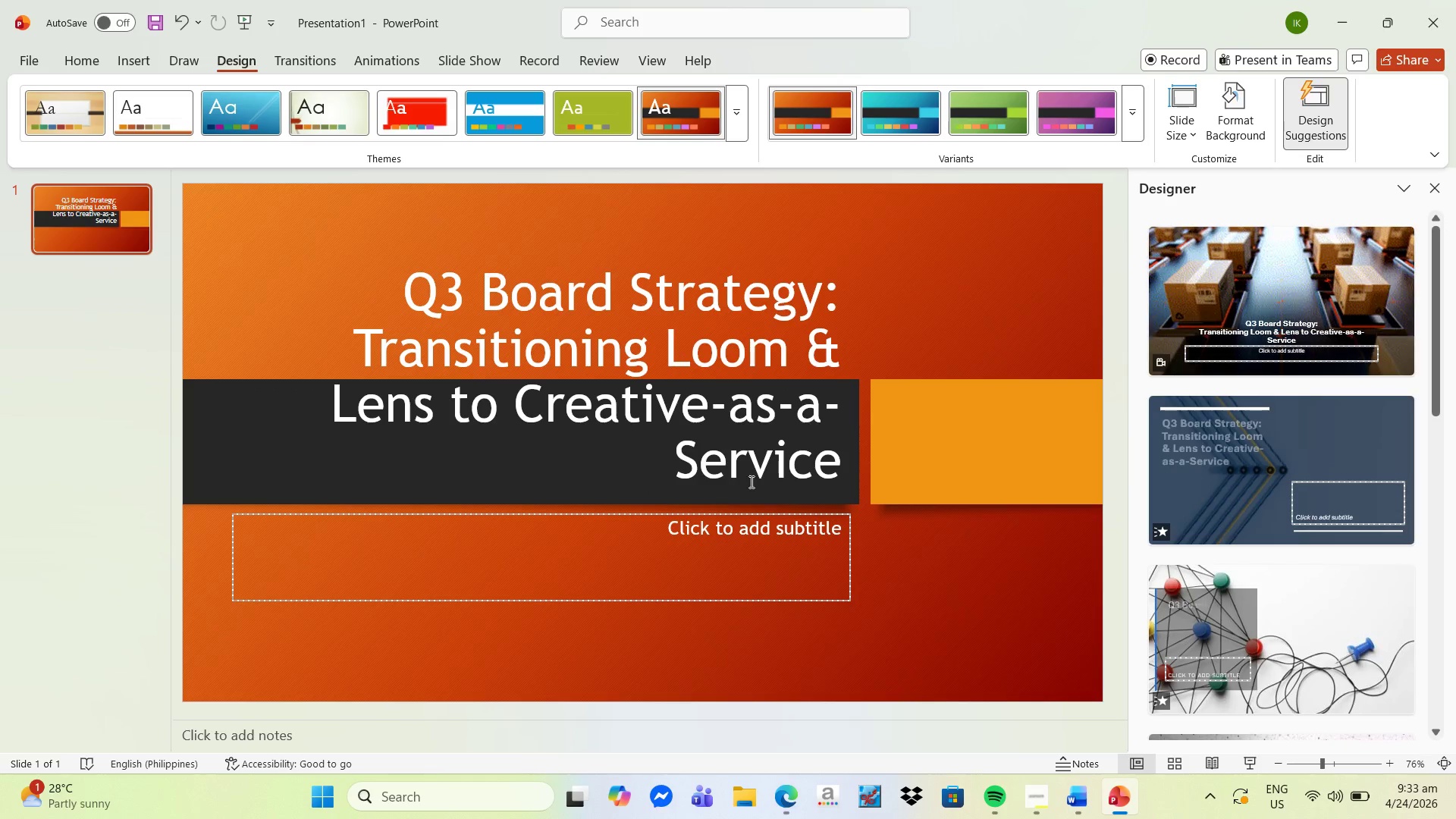 
left_click([749, 478])
 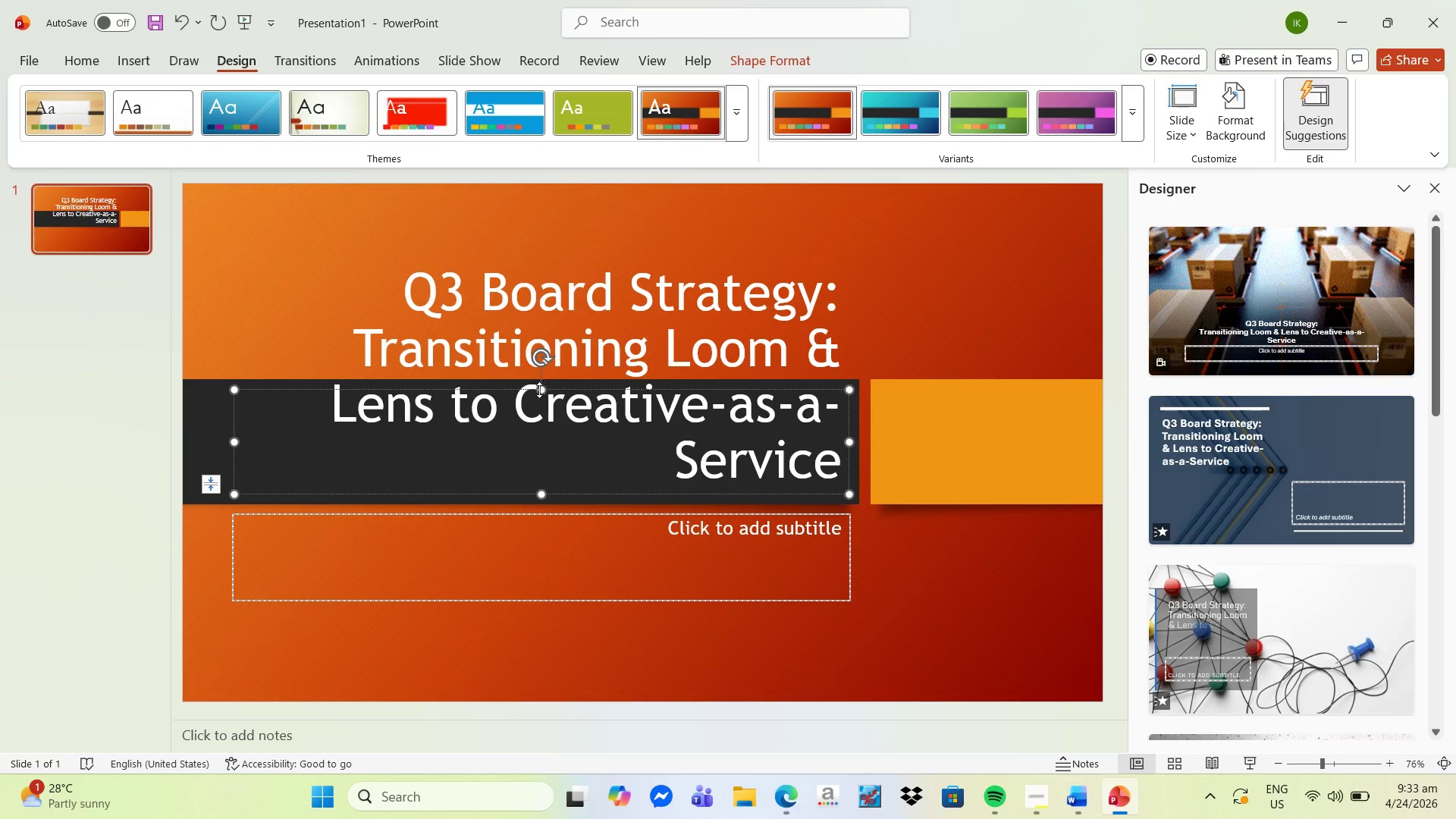 
left_click_drag(start_coordinate=[540, 391], to_coordinate=[564, 242])
 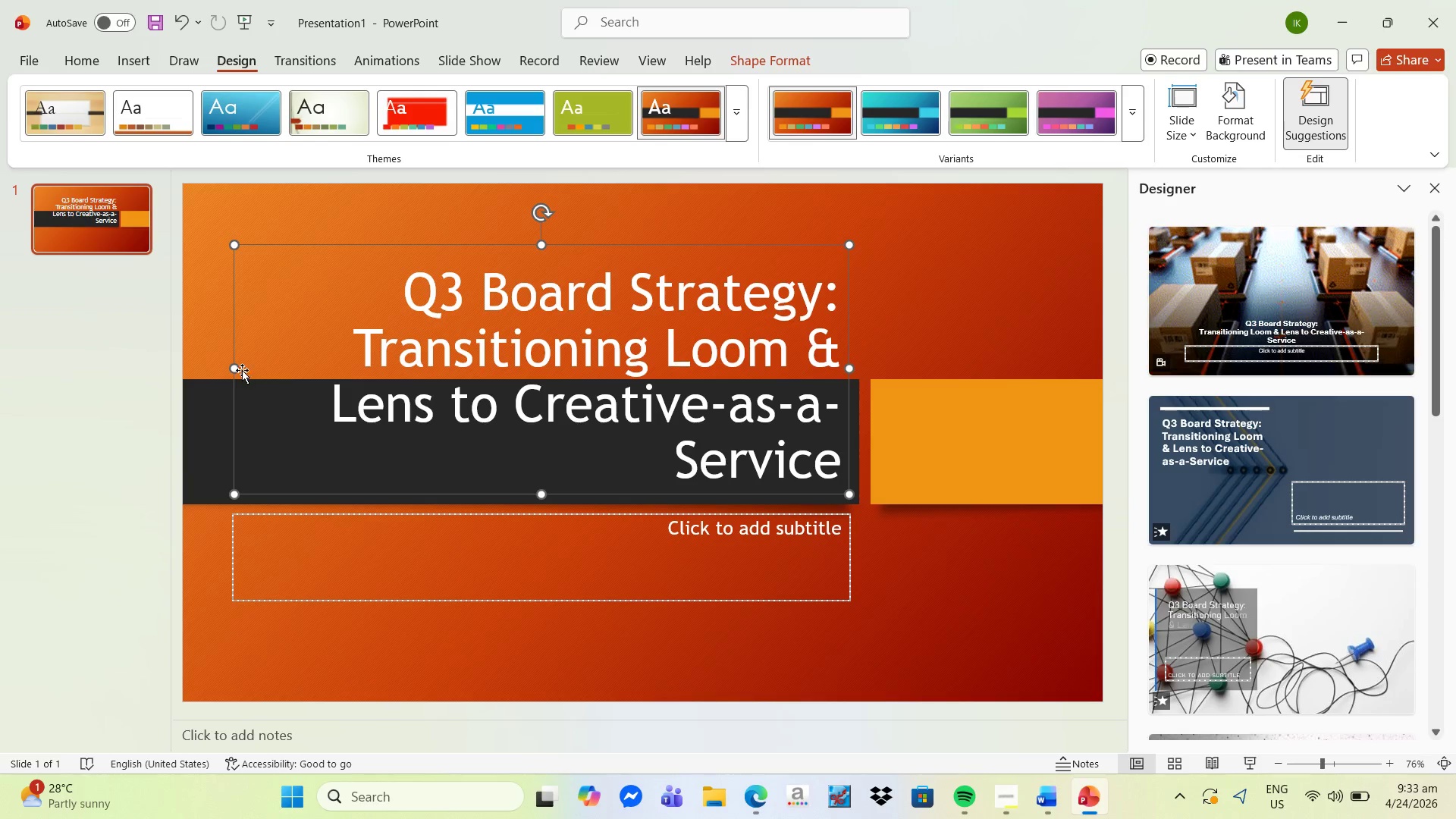 
left_click_drag(start_coordinate=[232, 369], to_coordinate=[203, 367])
 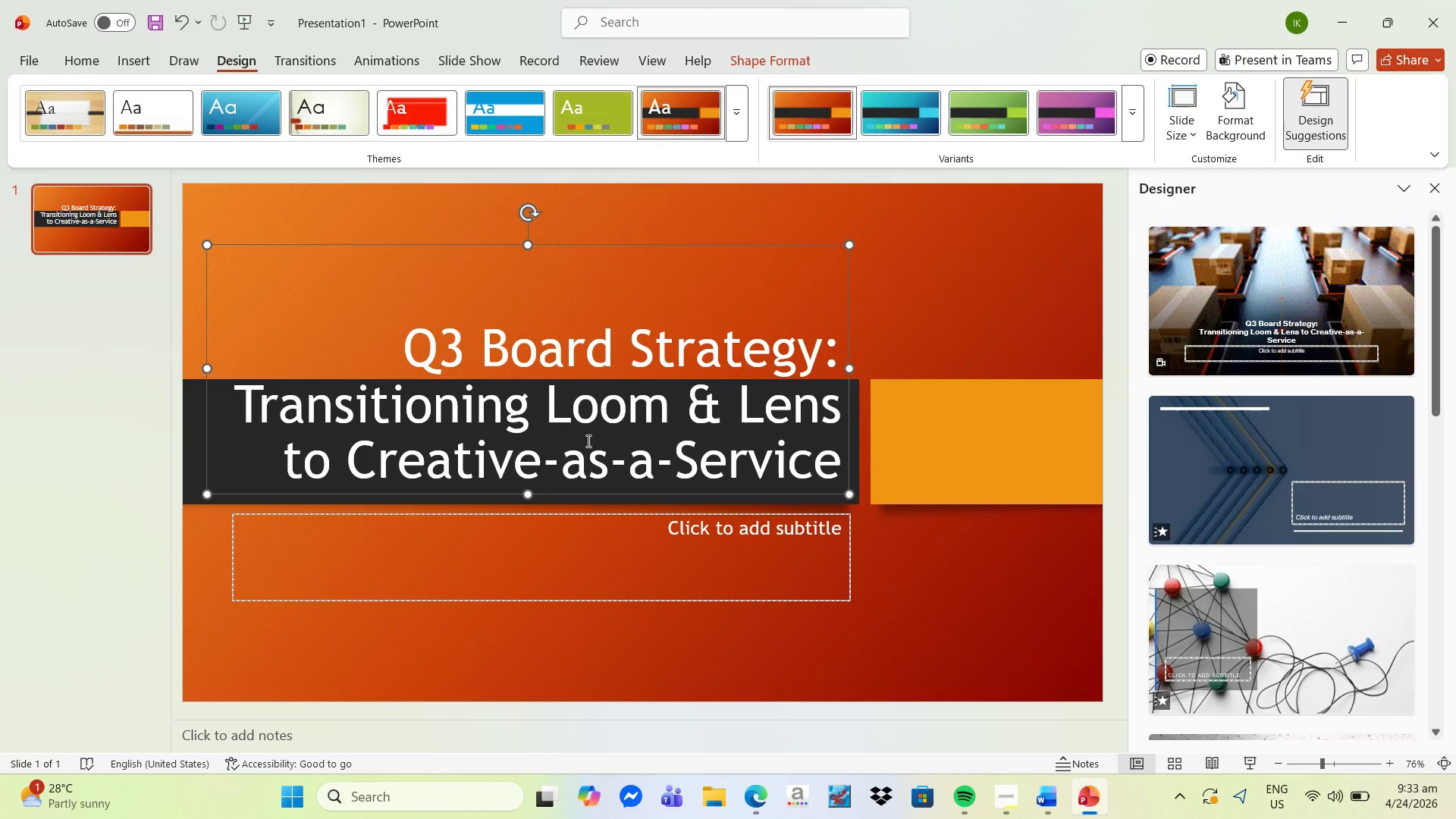 
left_click([731, 541])
 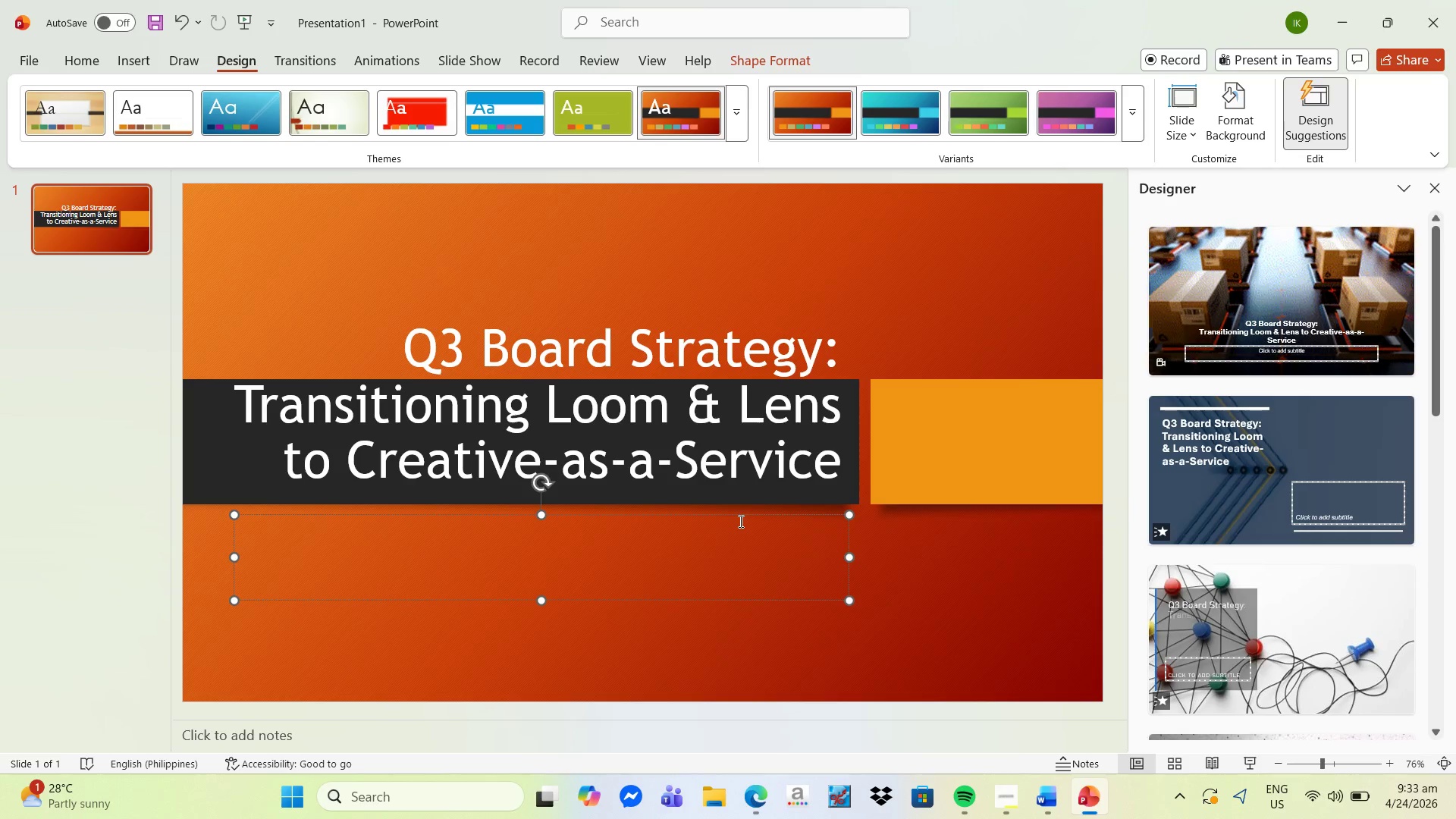 
type(Presented by Sales MAnag)
key(Backspace)
key(Backspace)
key(Backspace)
key(Backspace)
type(anager)
 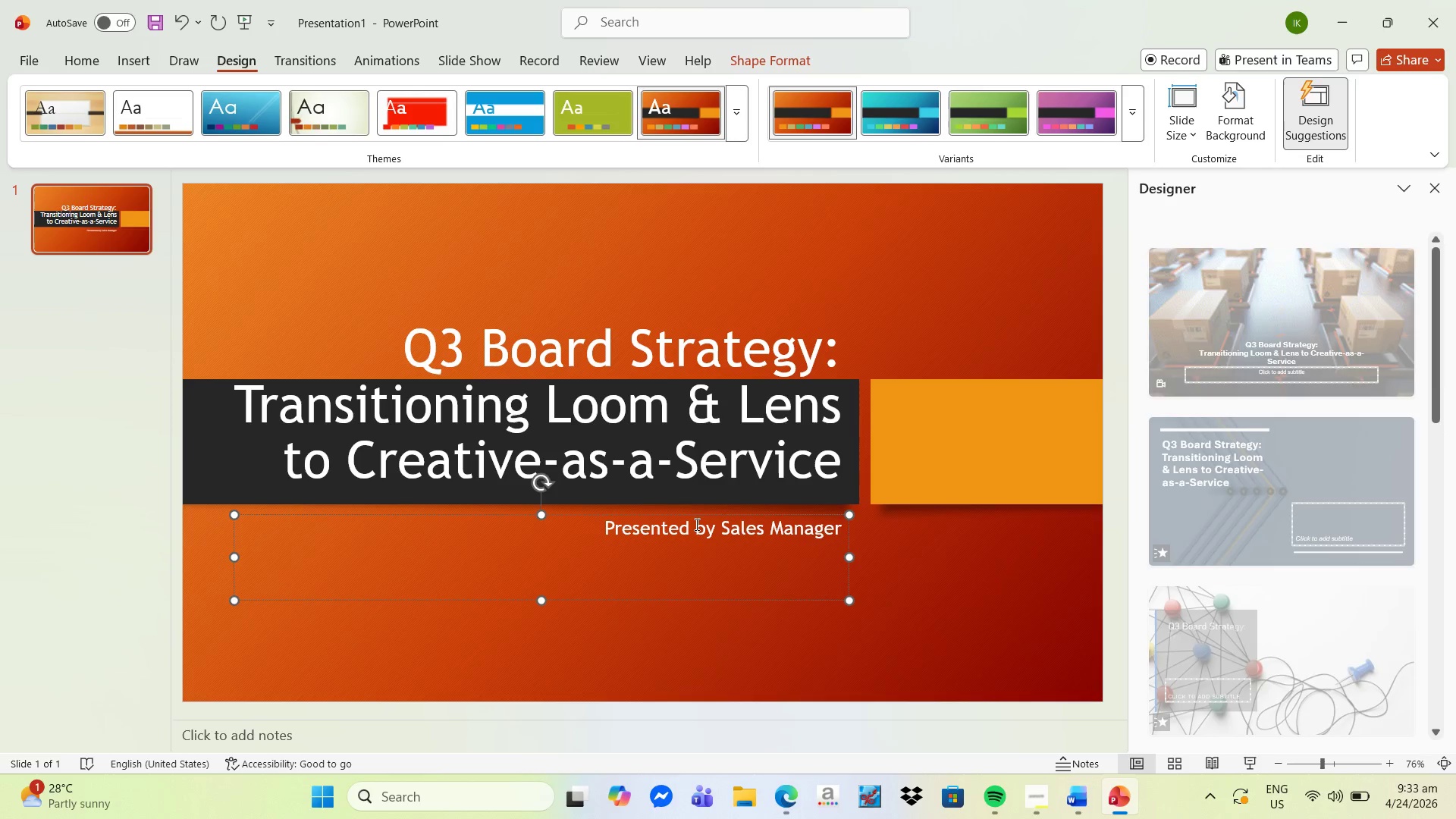 
left_click([932, 563])
 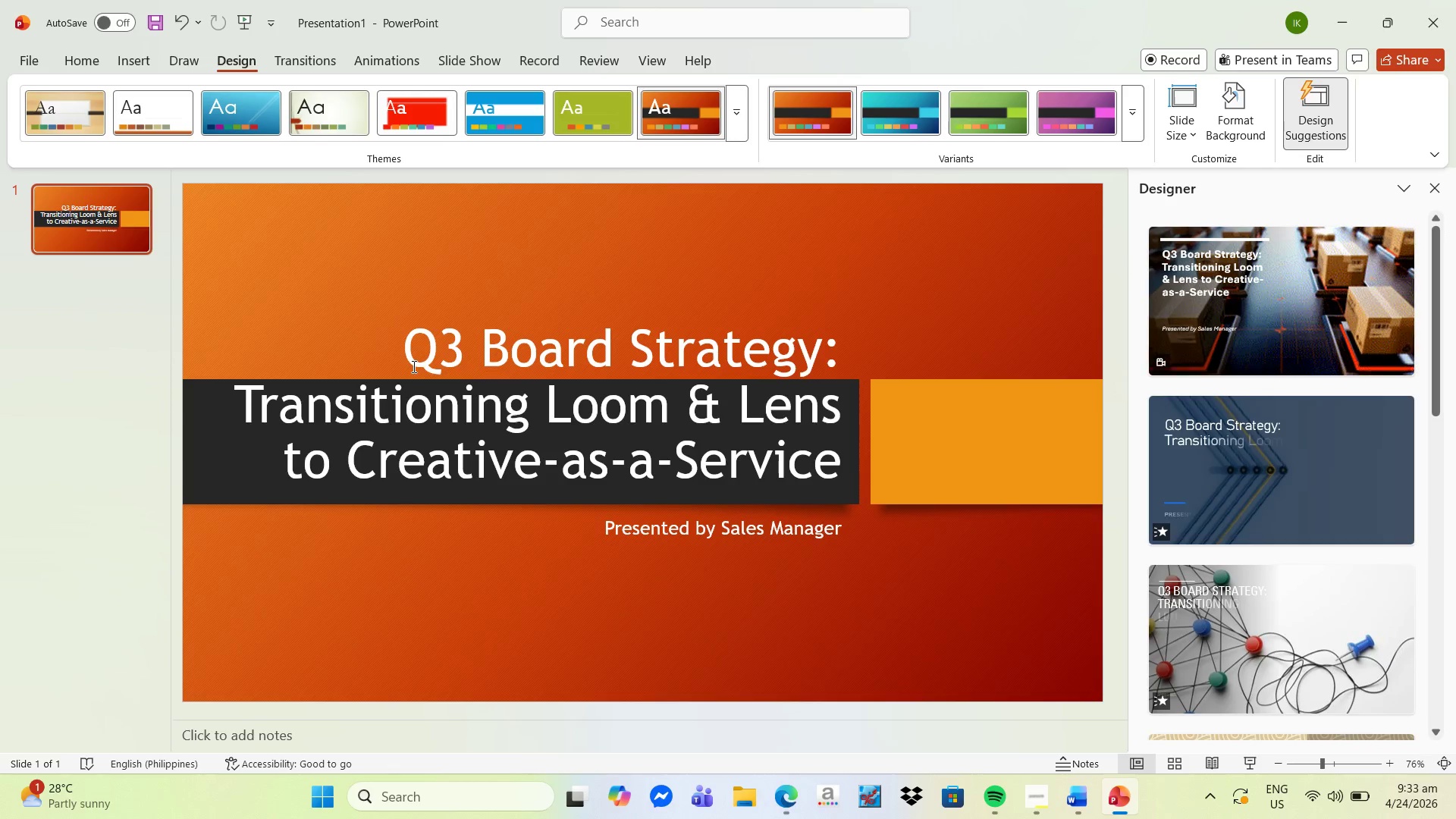 
wait(9.2)
 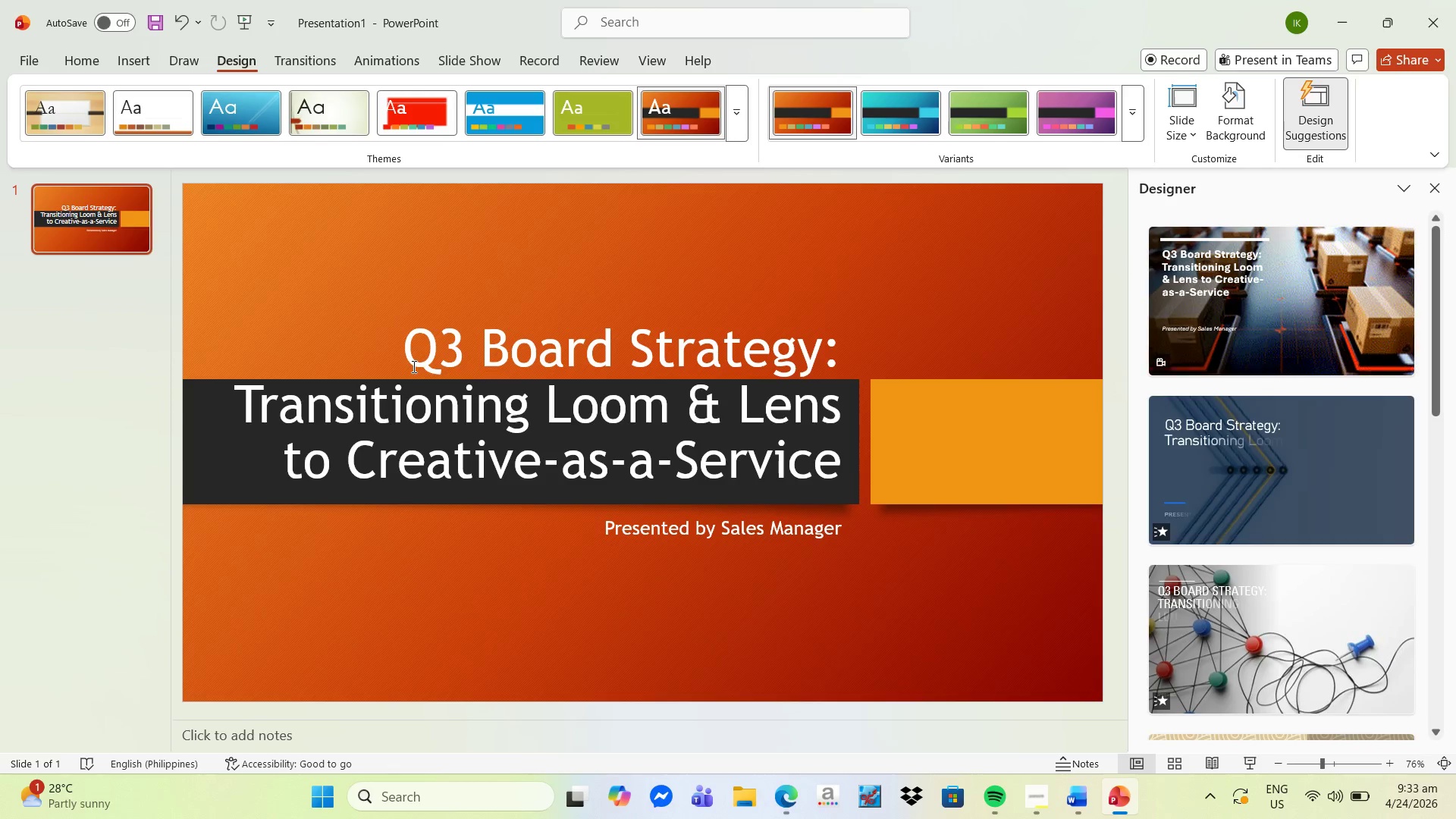 
right_click([104, 218])
 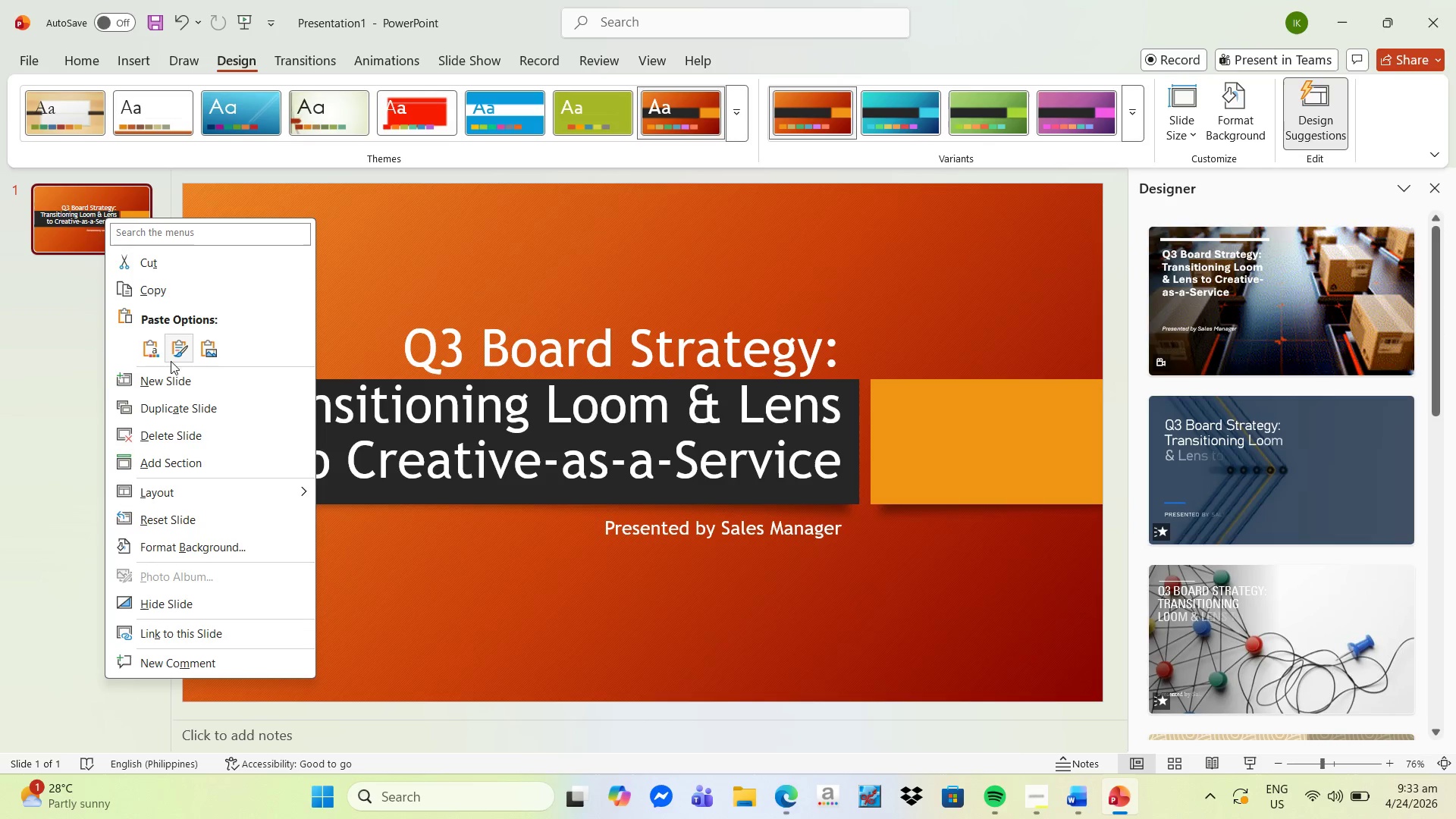 
left_click([172, 379])
 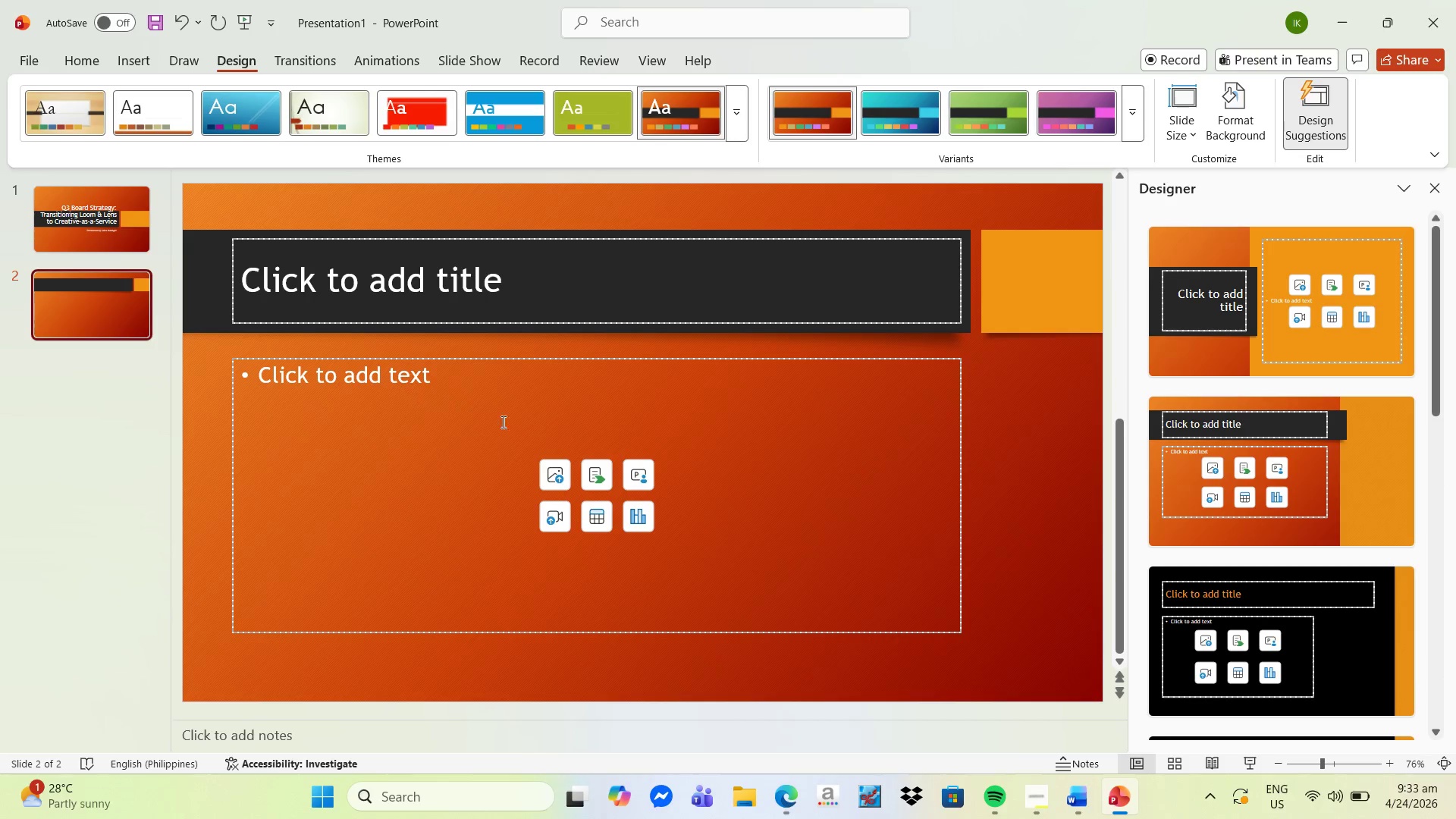 
wait(7.14)
 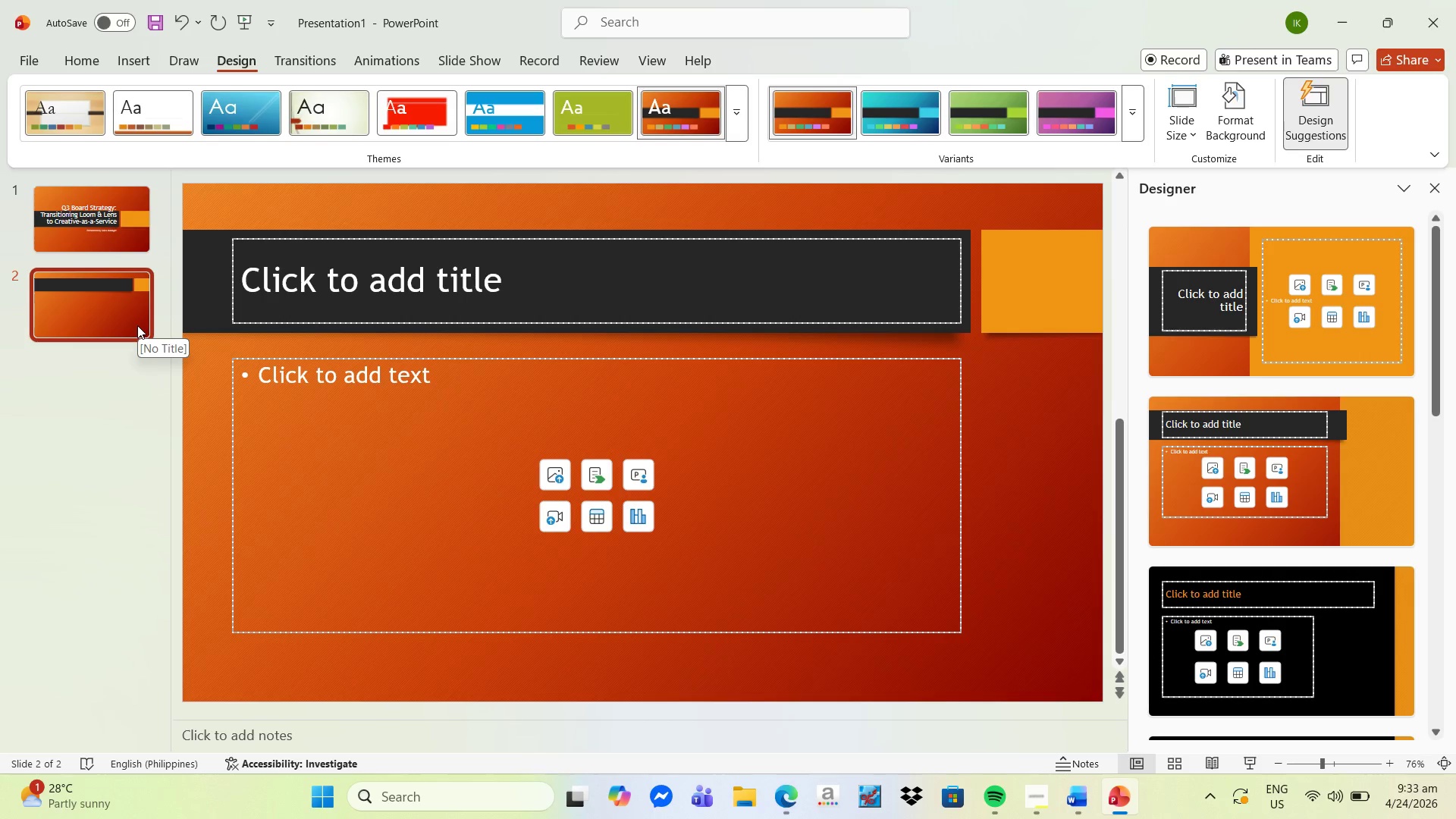 
left_click([347, 300])
 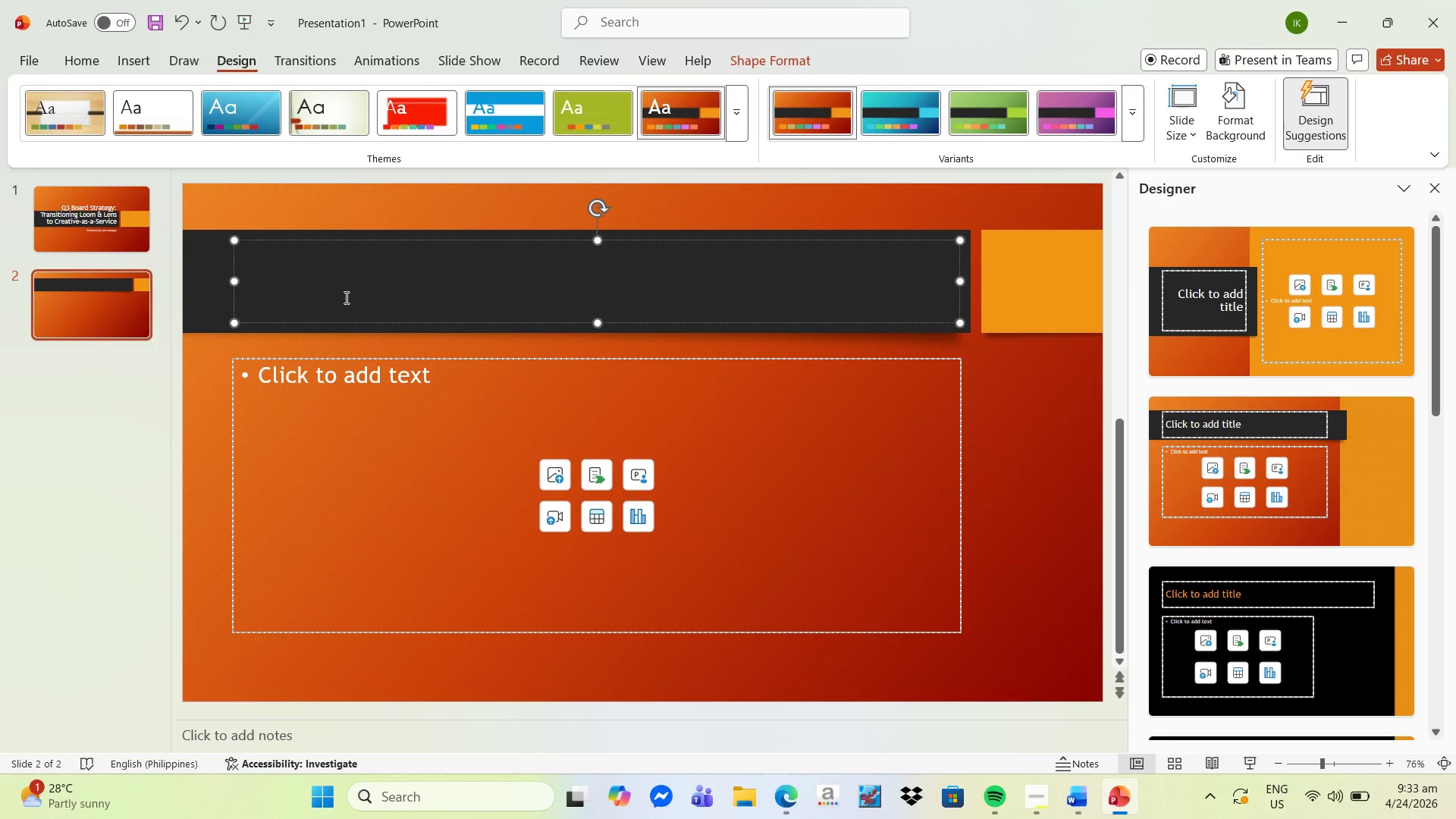 
type(Executive Summary)
 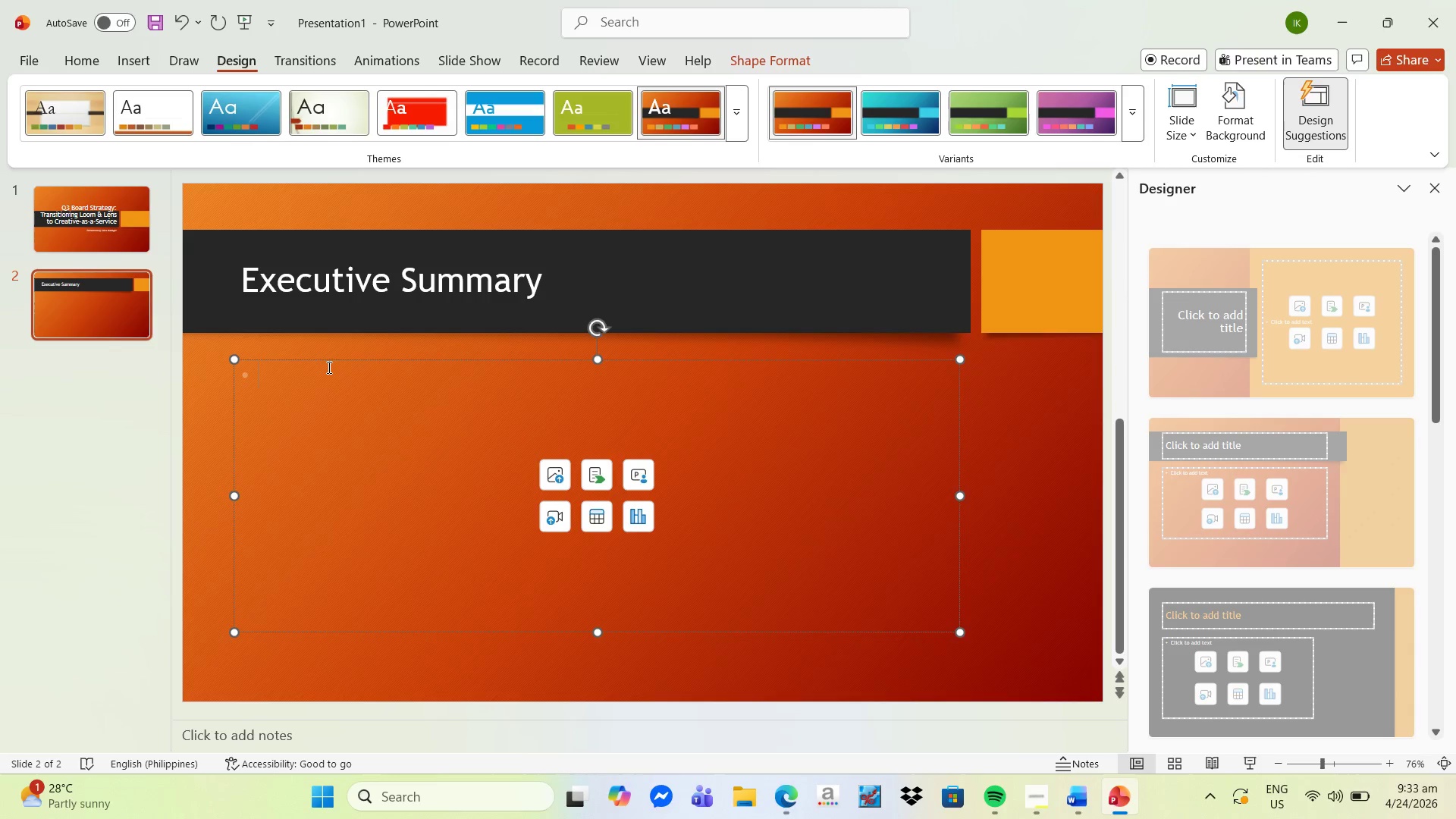 
type(WQ3)
key(Backspace)
key(Backspace)
type(3 revenue increased by)
 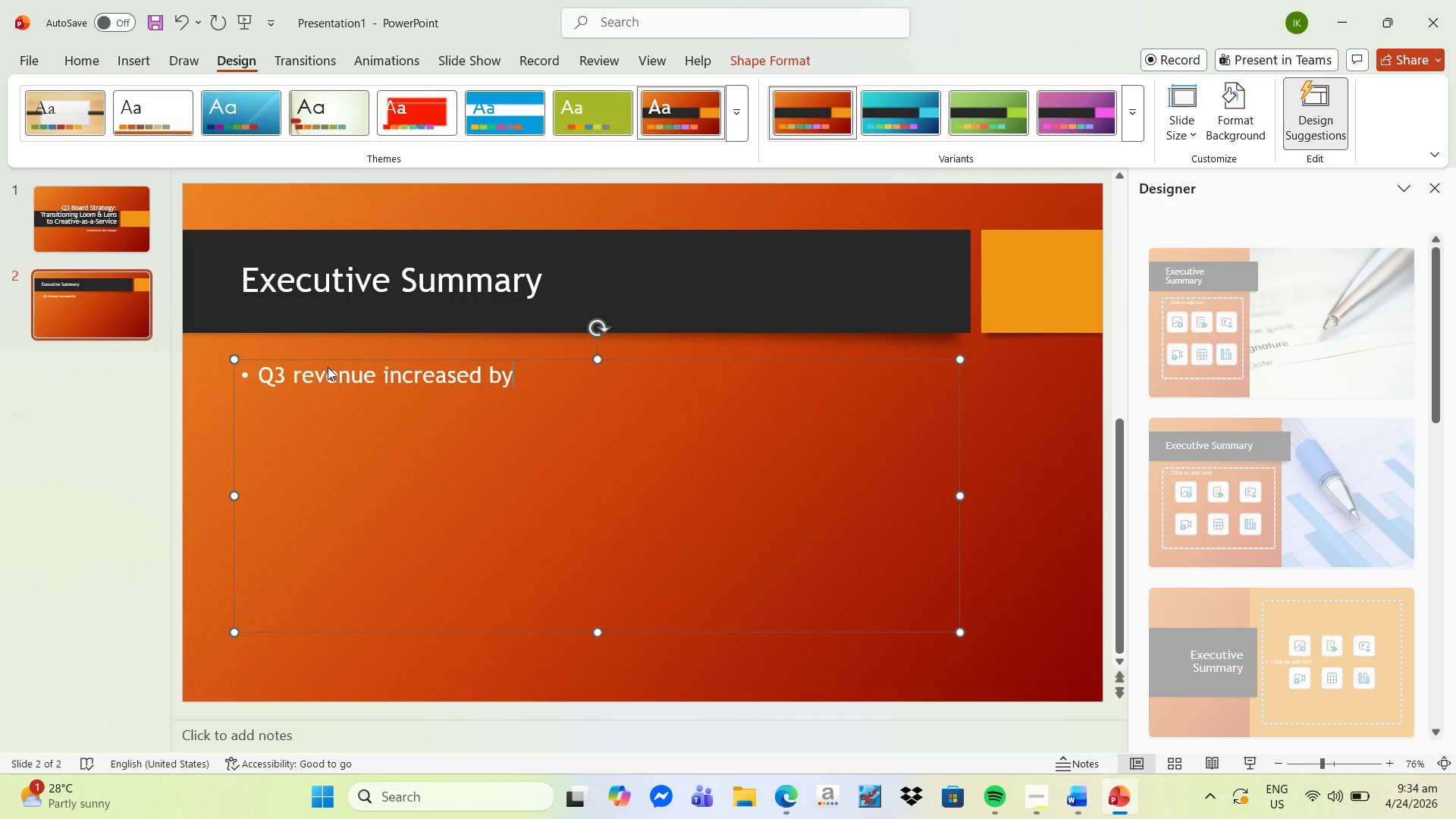 
wait(5.52)
 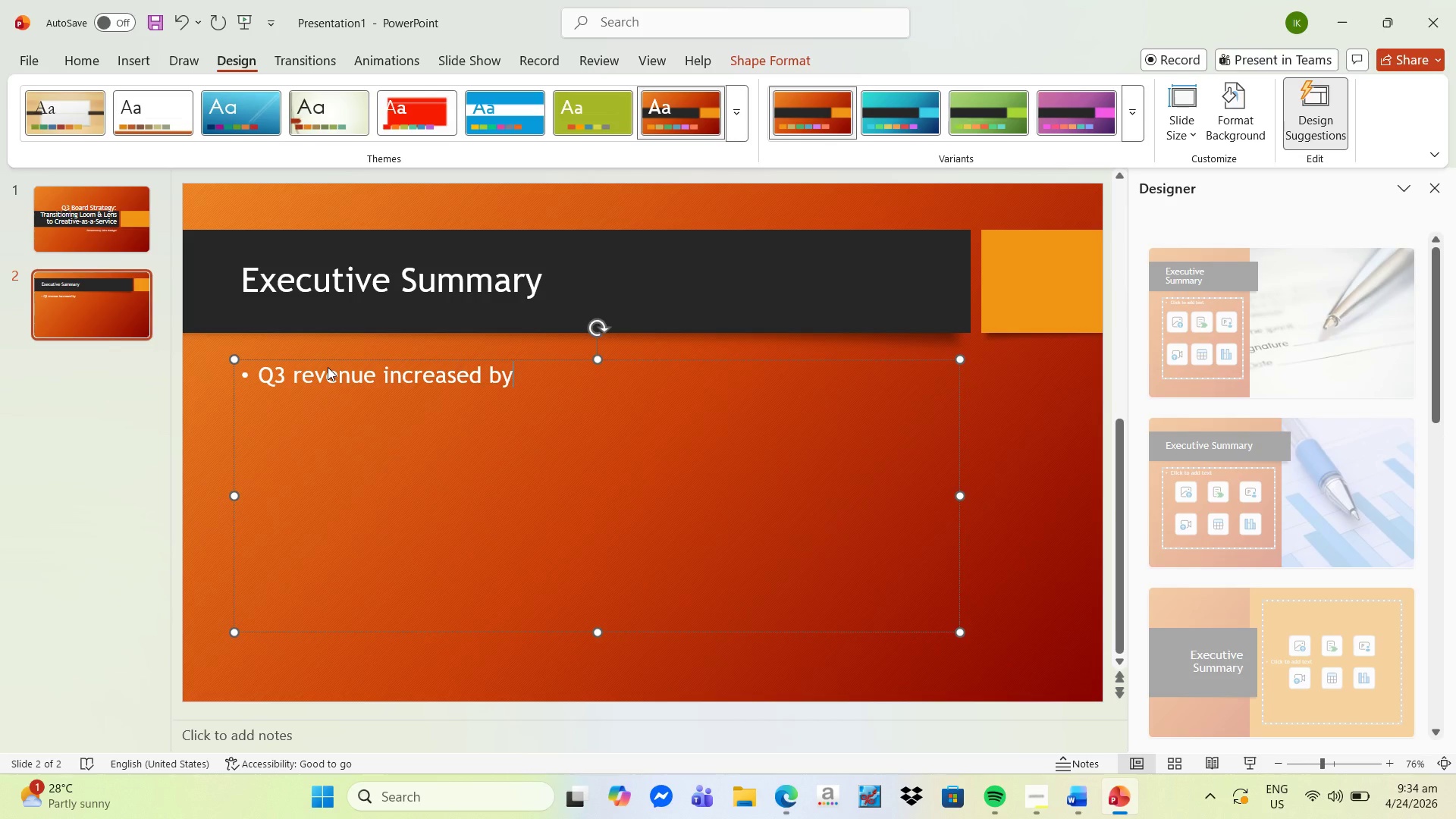 
type( 21%)
 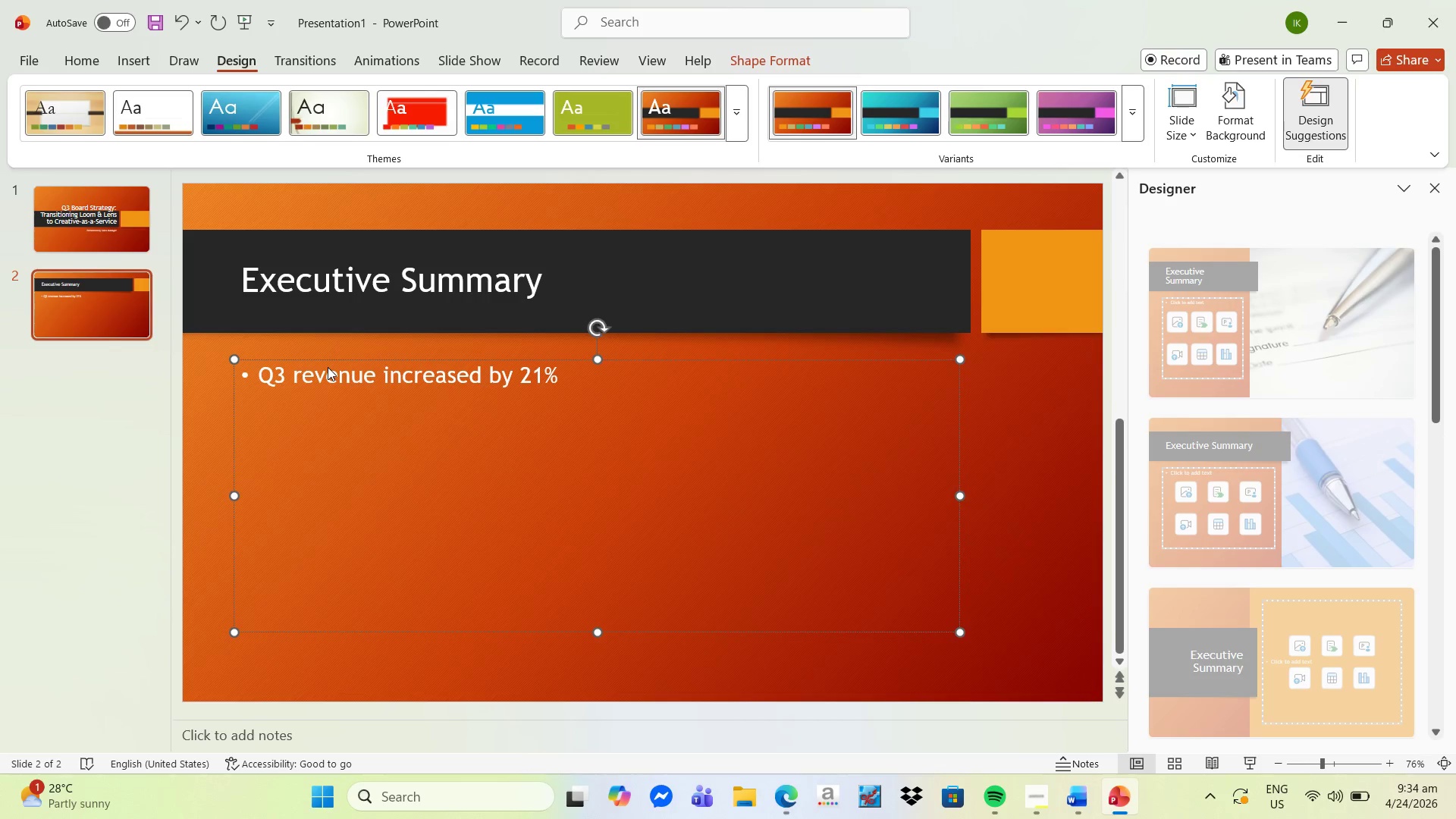 
type( compared to Q2)
 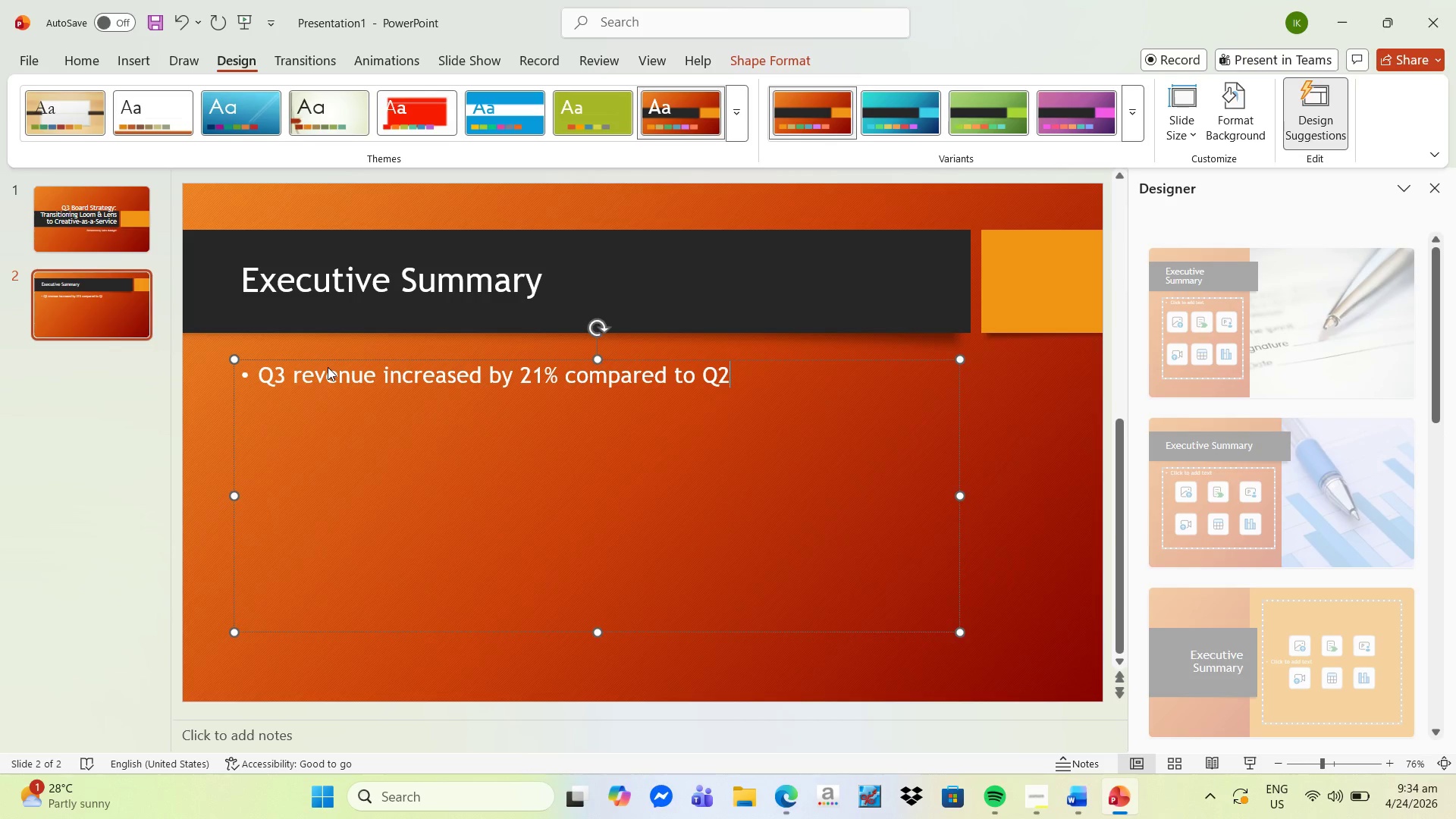 
key(Enter)
 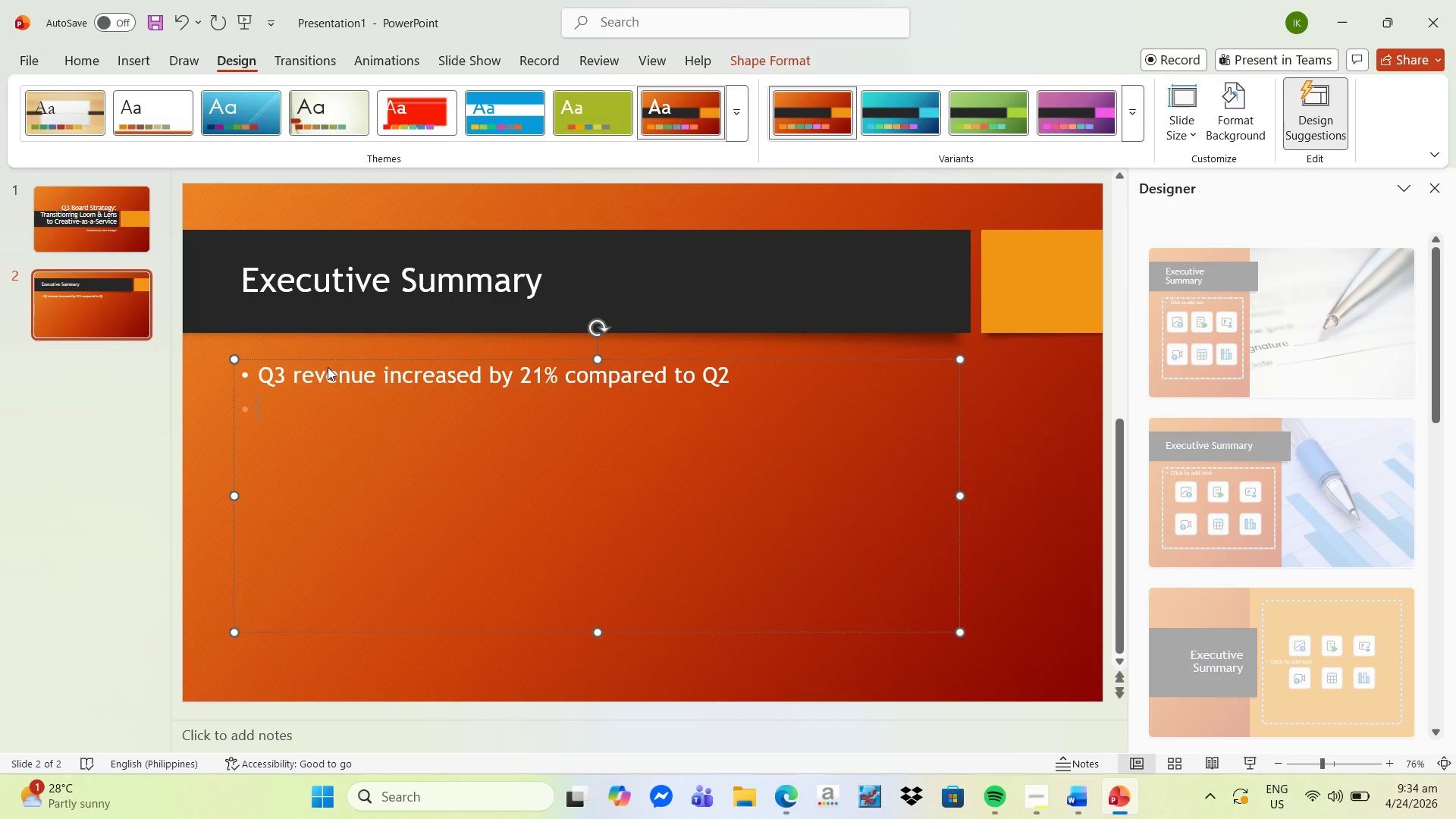 
type(Client retention improved to 84%)
 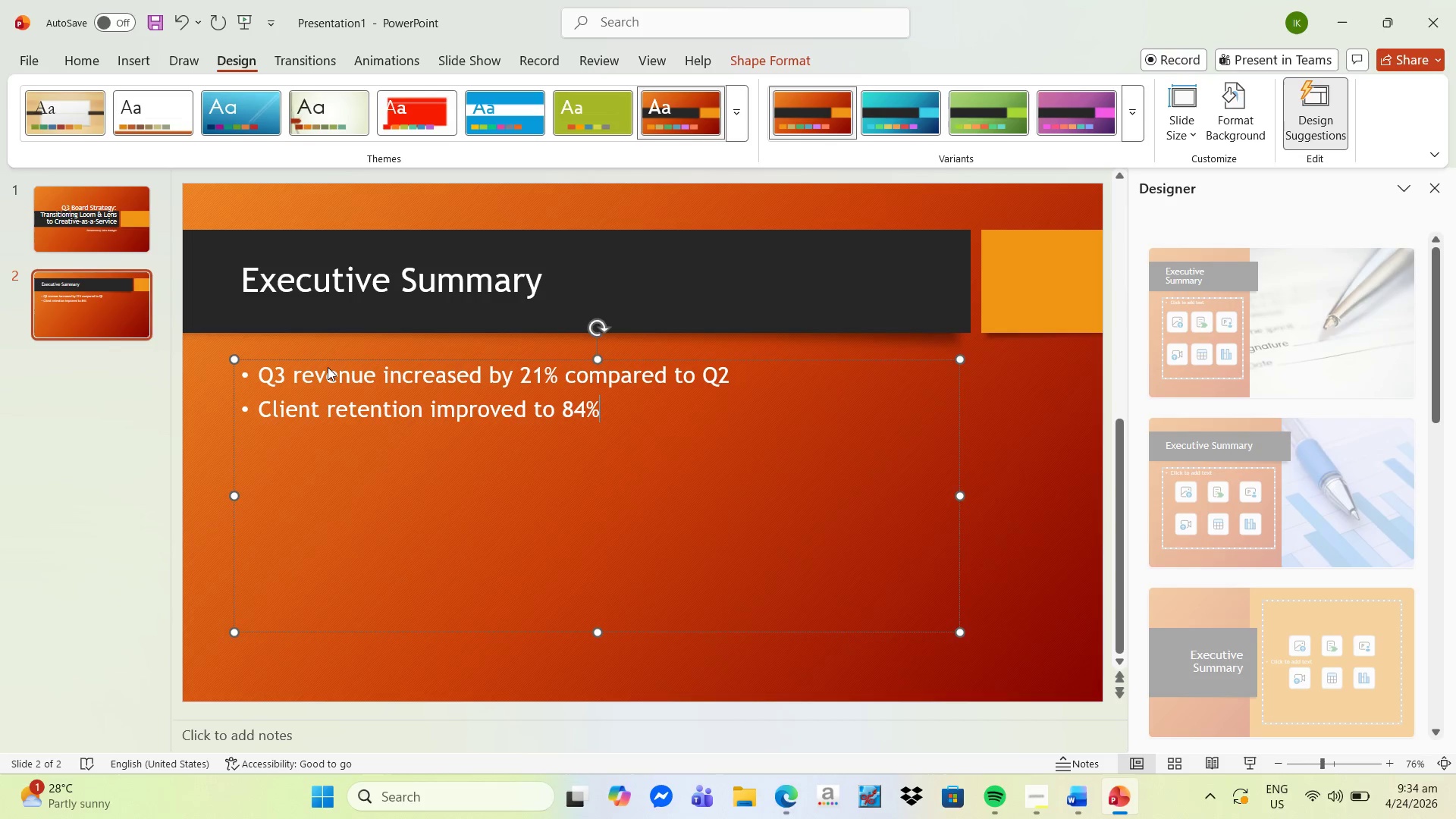 
key(Enter)
 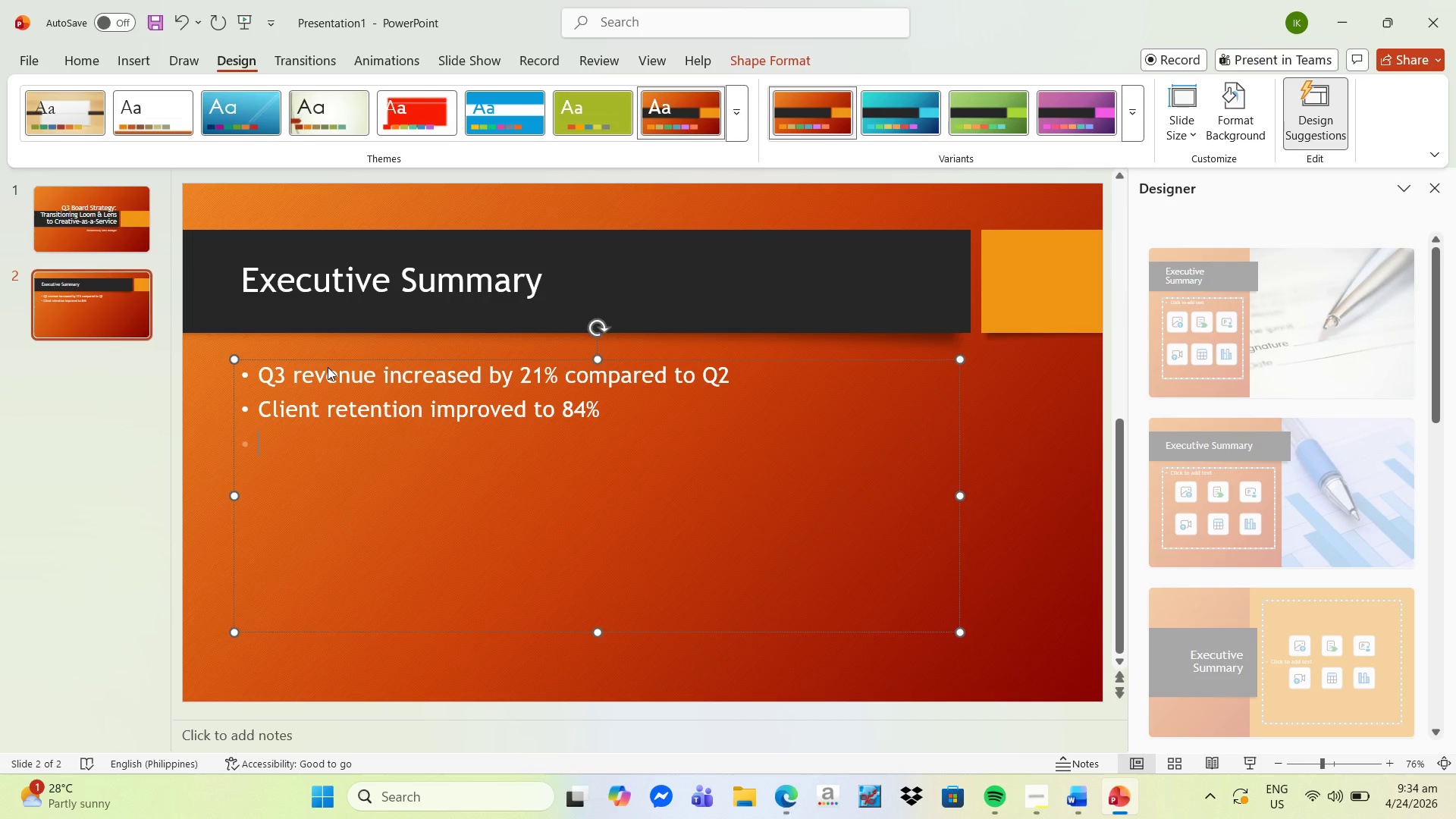 
type(AVergae)
key(Backspace)
key(Backspace)
key(Backspace)
key(Backspace)
key(Backspace)
key(Backspace)
type(verage project cycle length)
 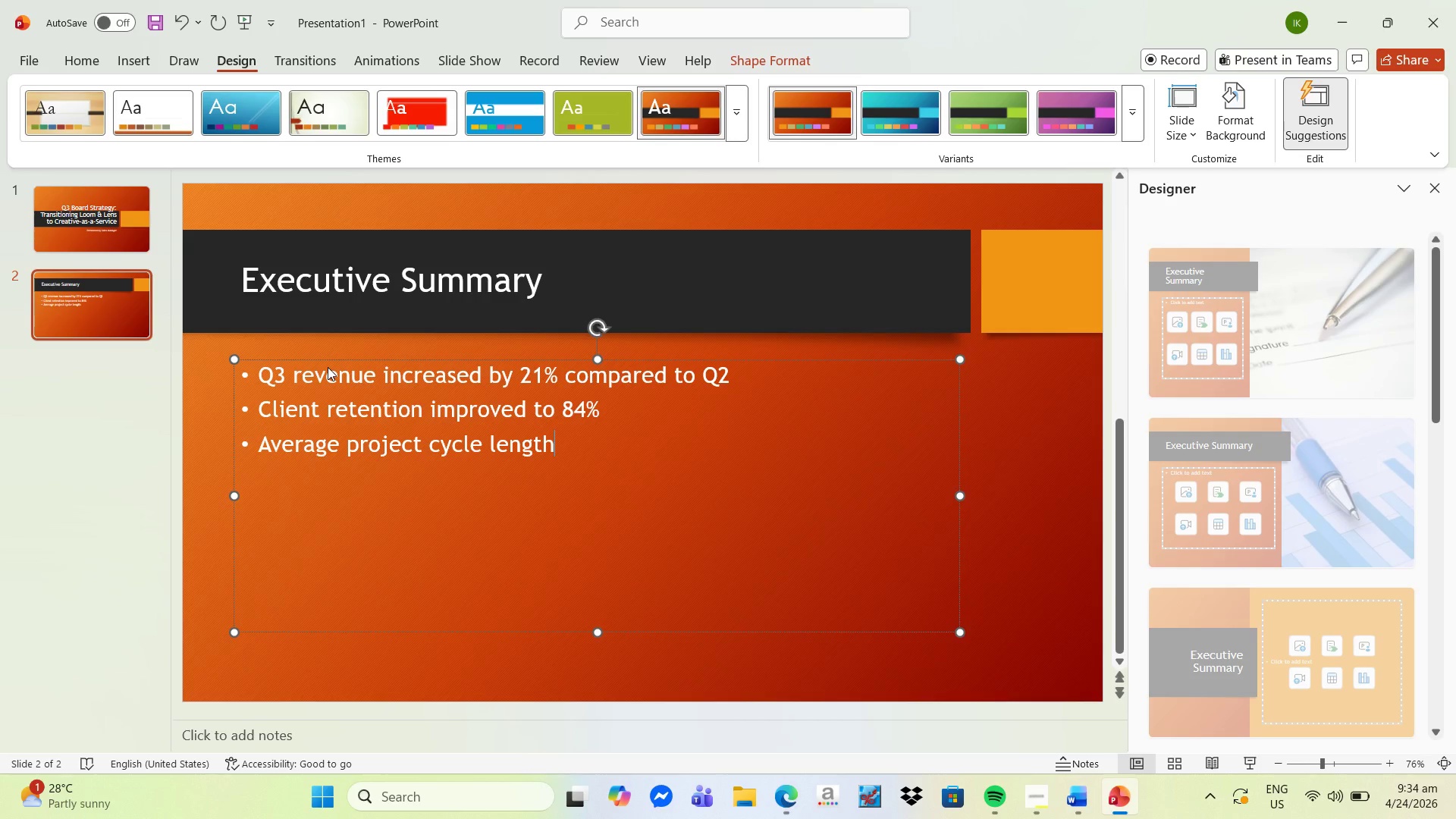 
wait(5.17)
 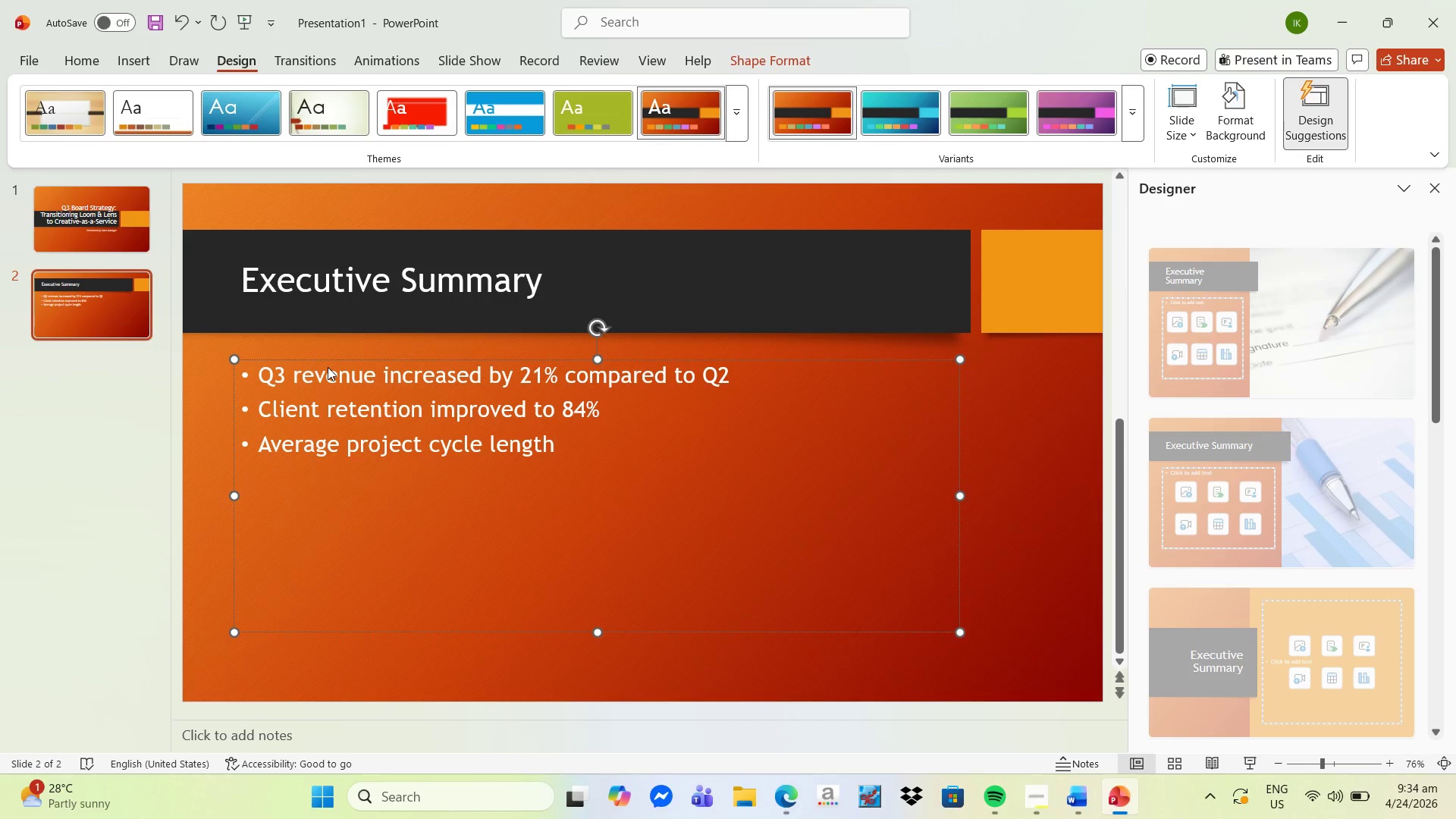 
type( increased to 52 days)
 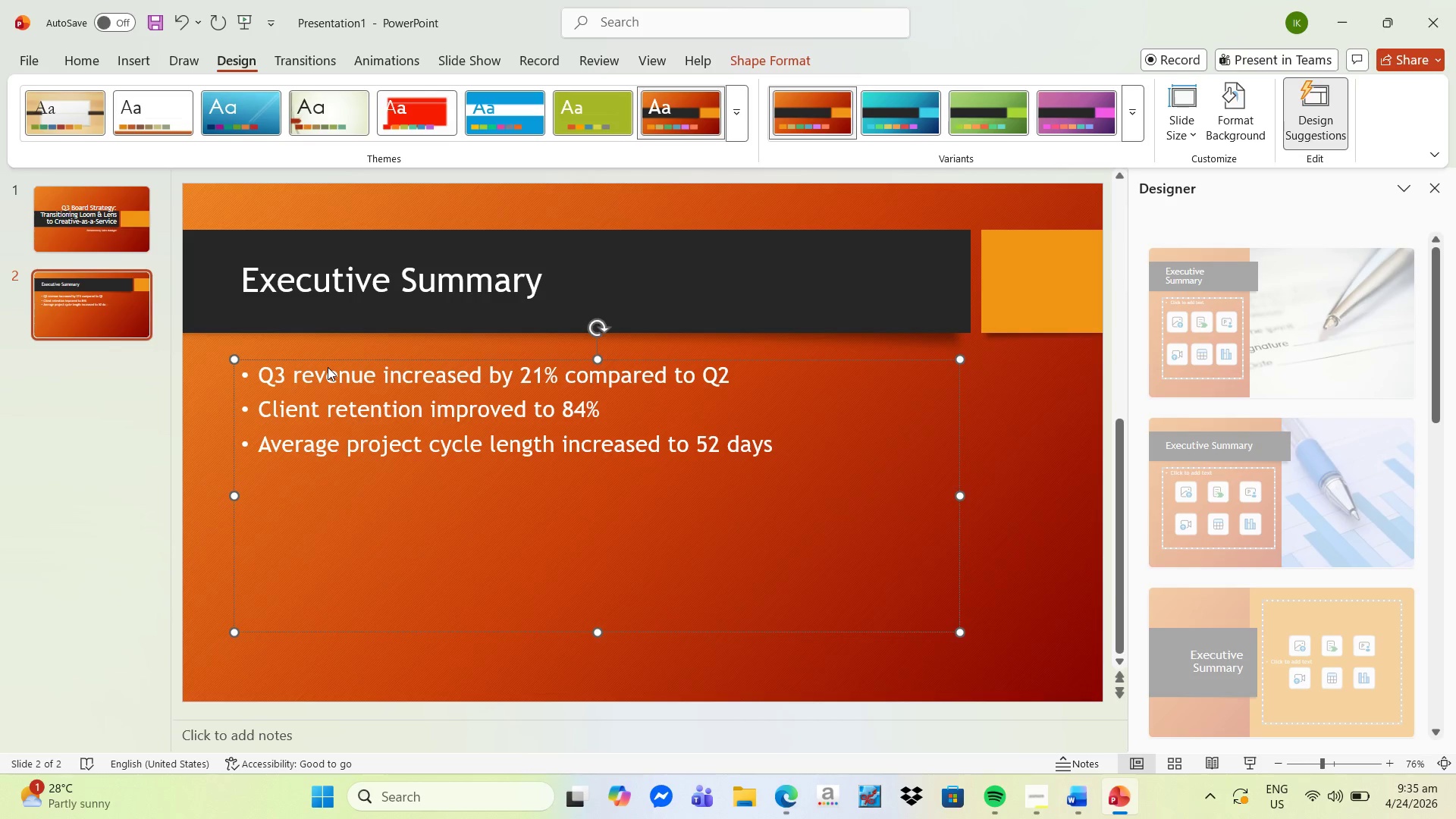 
key(Enter)
 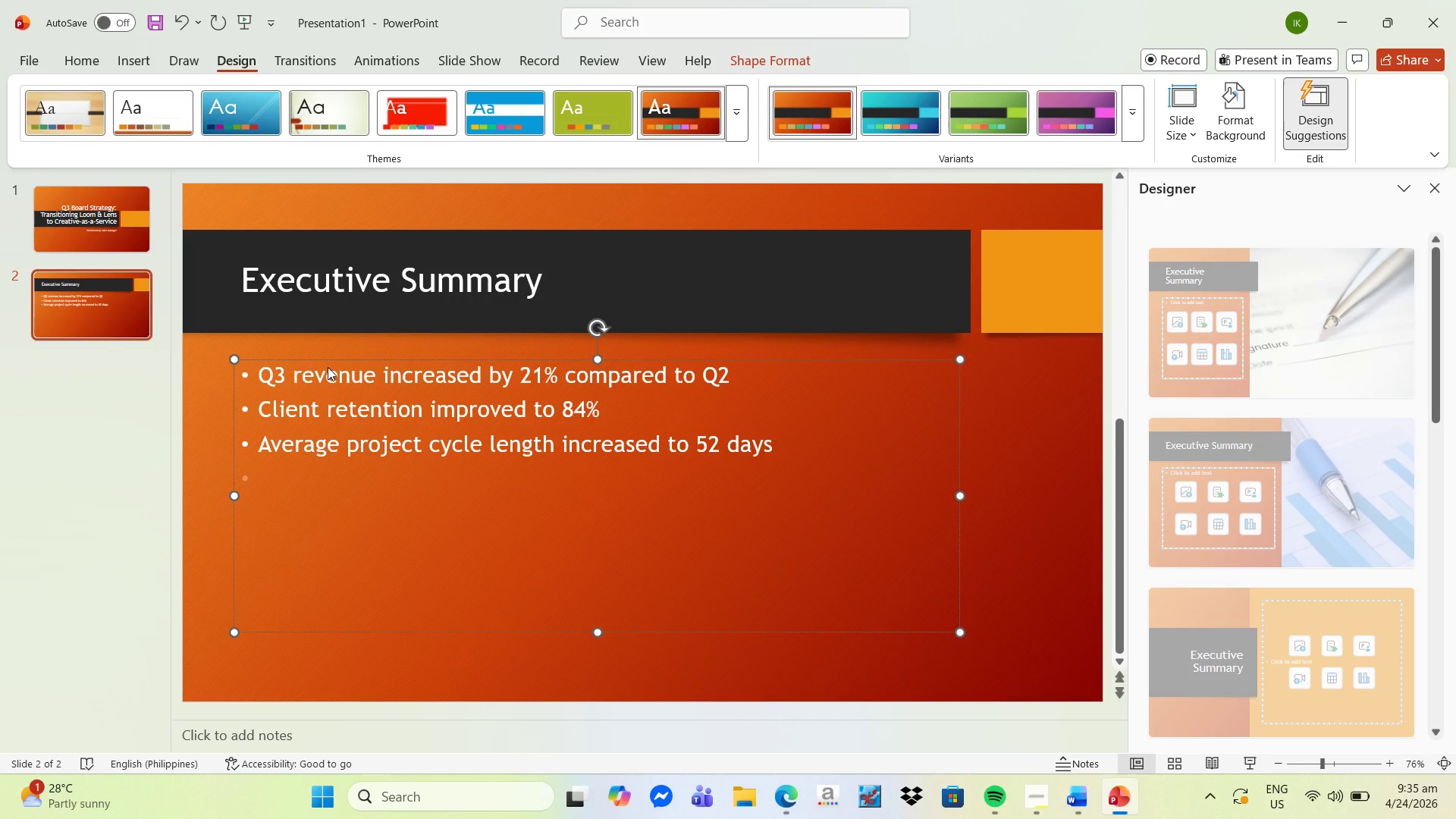 
type(HIgh===)
key(Backspace)
key(Backspace)
key(Backspace)
type( projext)
key(Backspace)
key(Backspace)
type(ct-based worklao)
key(Backspace)
key(Backspace)
type(oad causing operatoo)
key(Backspace)
key(Backspace)
type(in)
key(Backspace)
type(onal strain)
 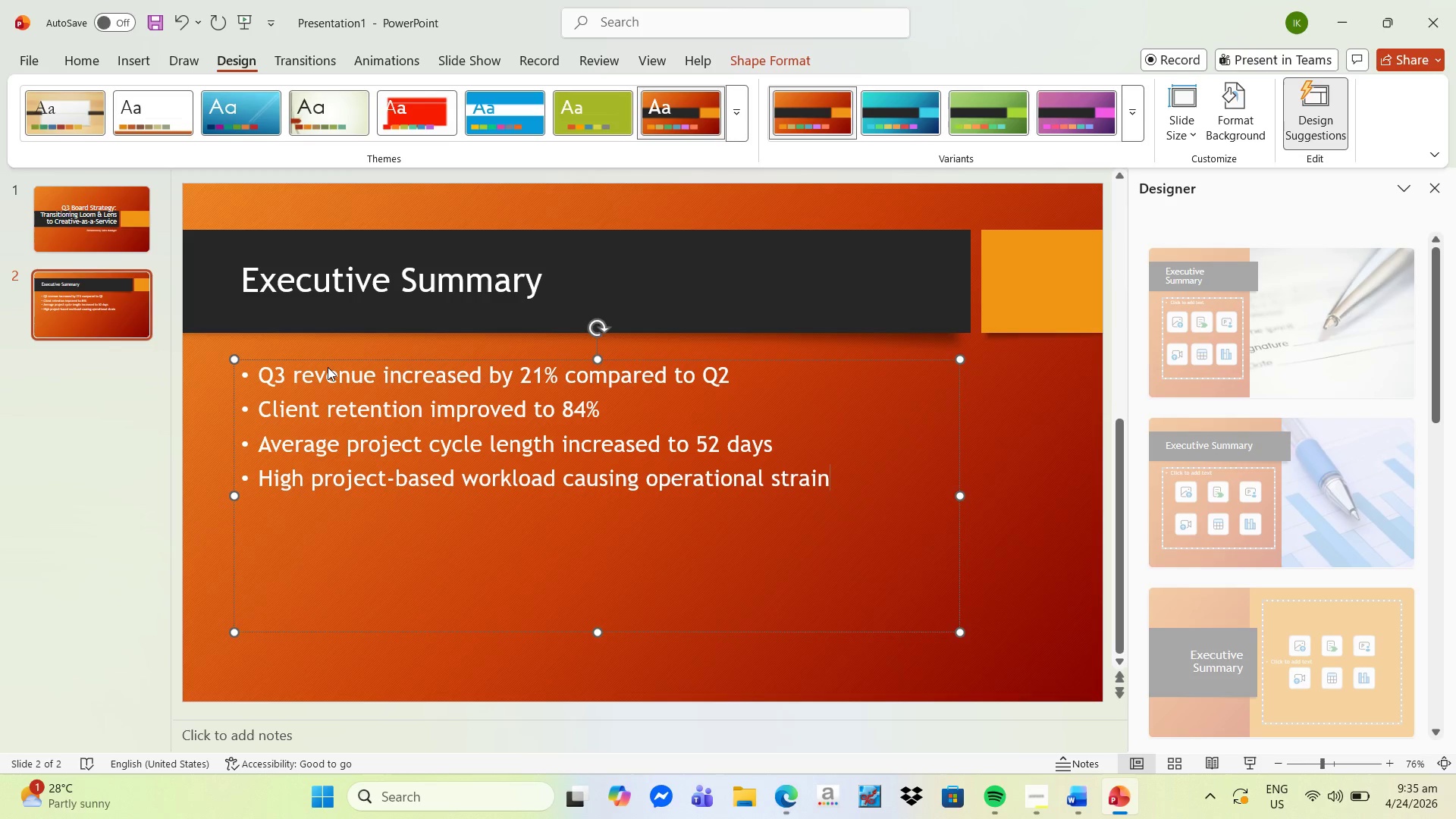 
key(Enter)
 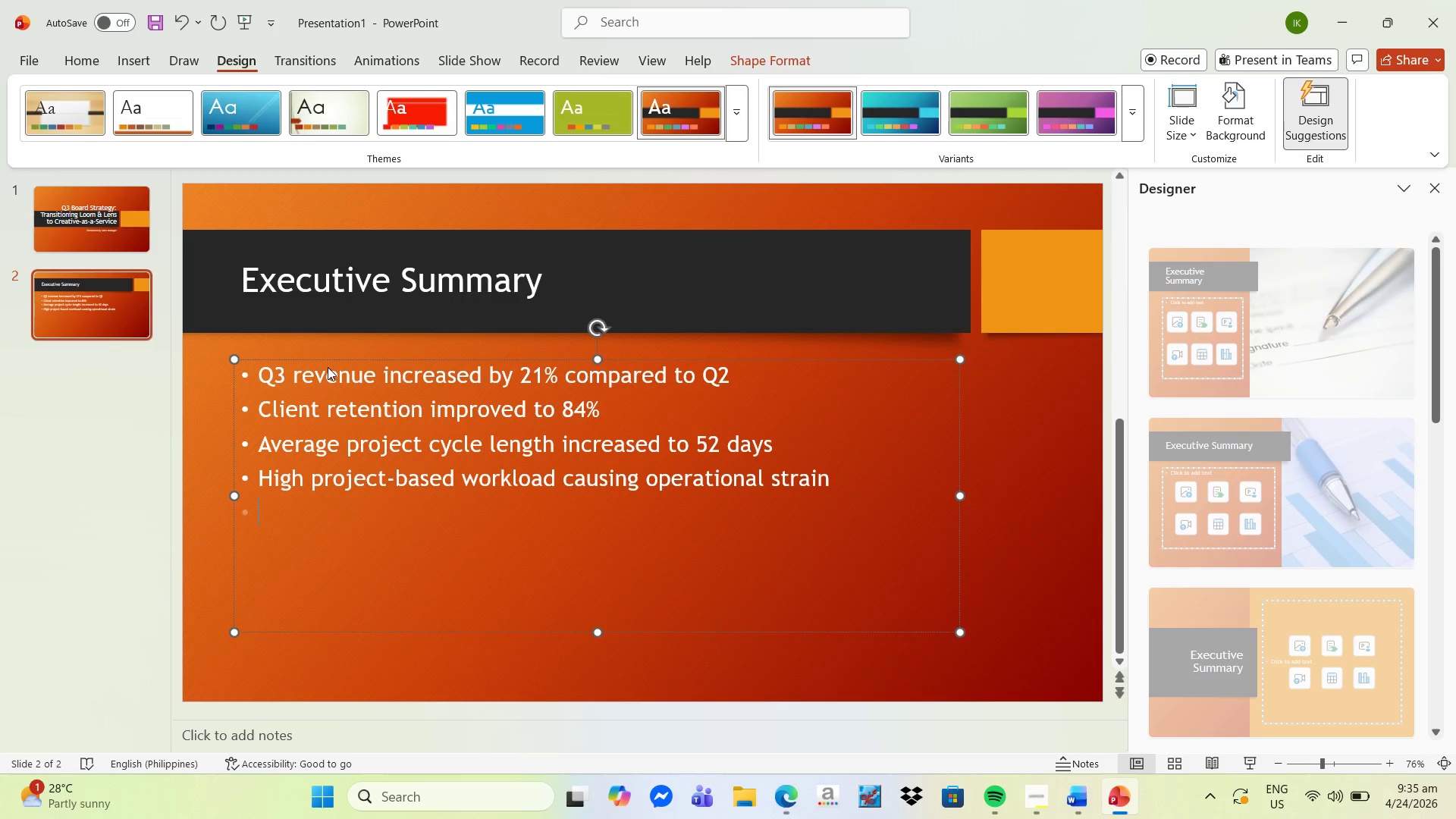 
type(proposal to transii)
key(Backspace)
type(tion to a Cra)
key(Backspace)
type(eative-as-as)
key(Backspace)
type(-Service (CaaS) model)
 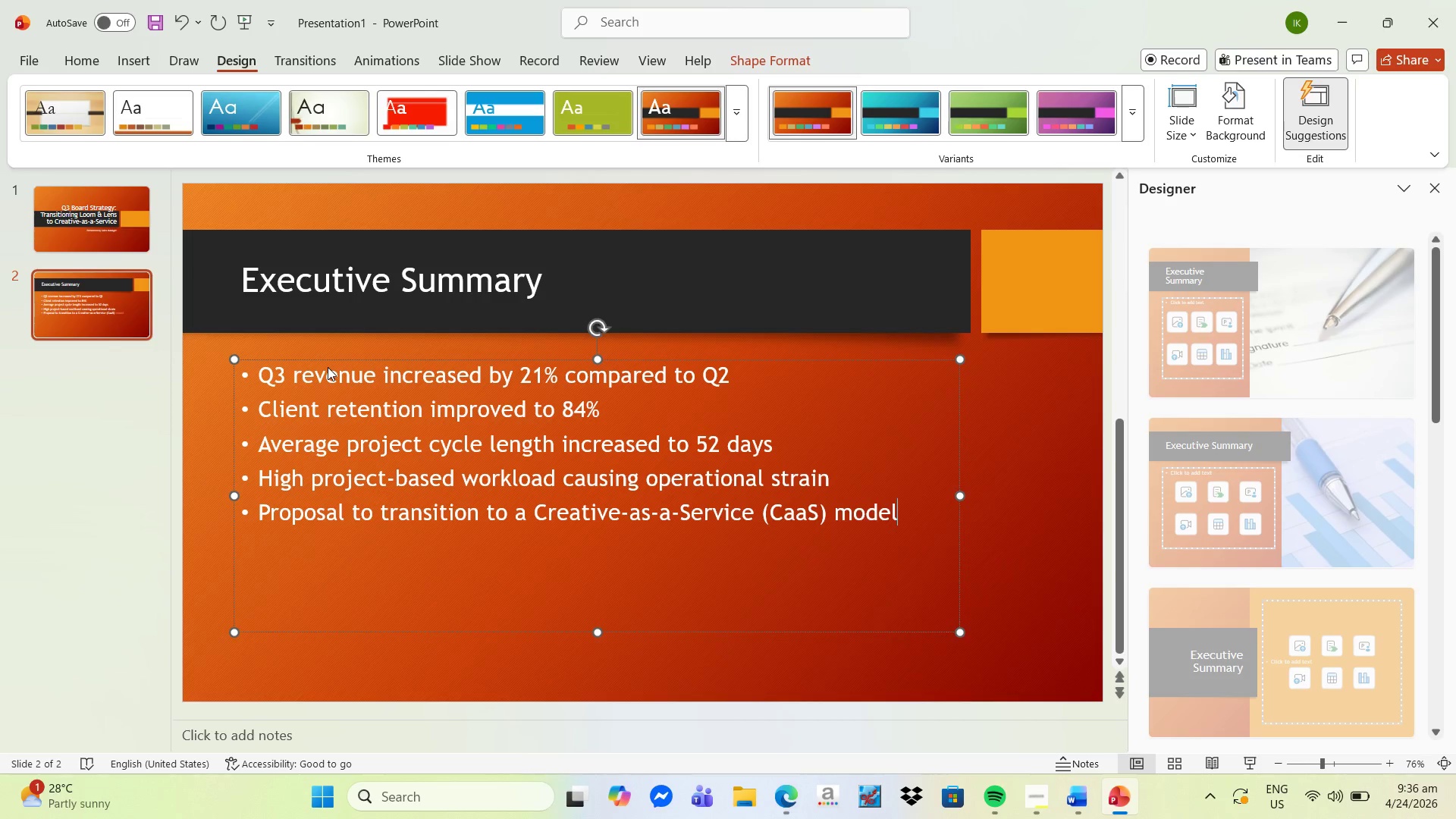 
wait(13.2)
 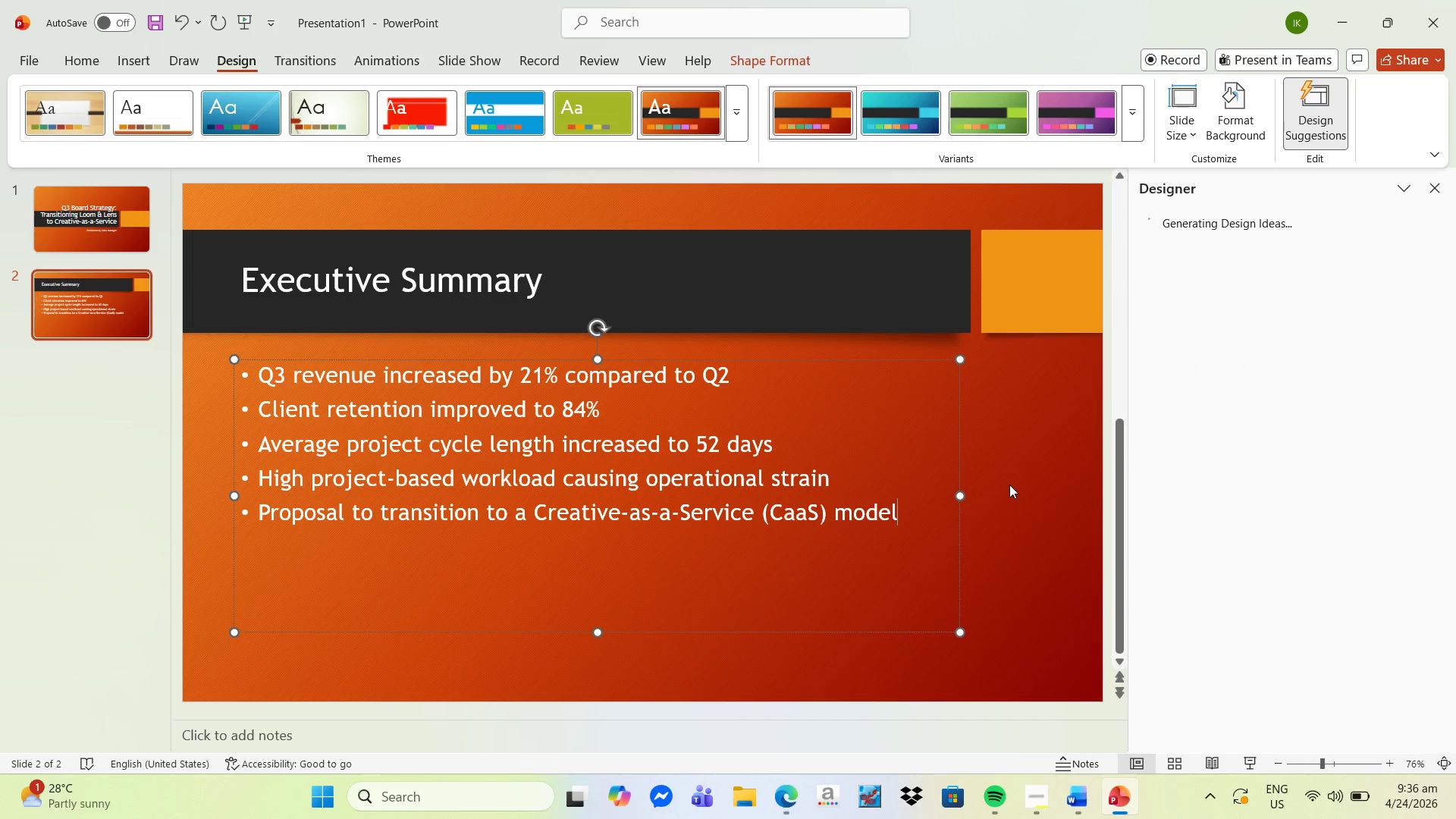 
left_click([1348, 533])
 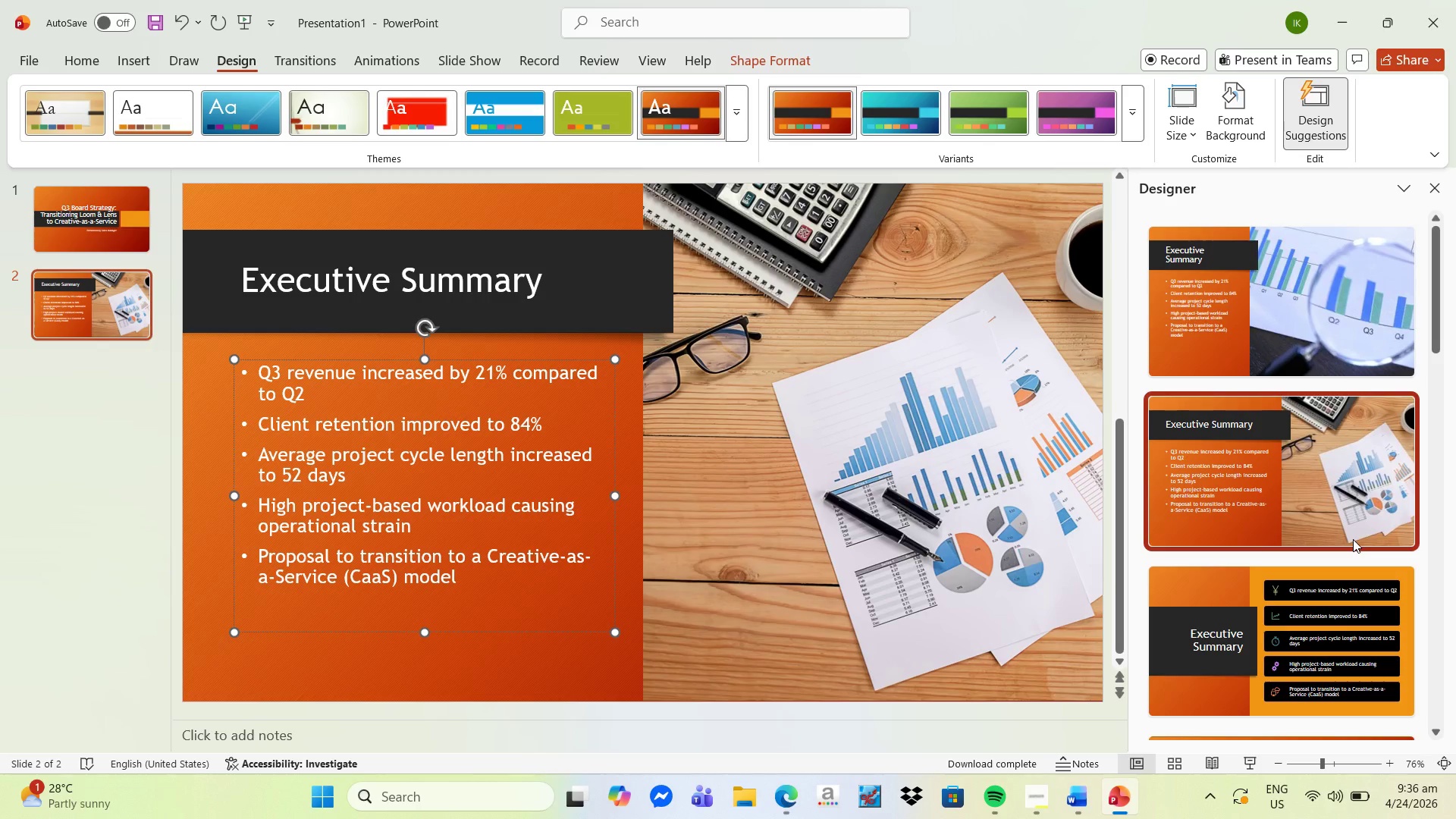 
wait(9.91)
 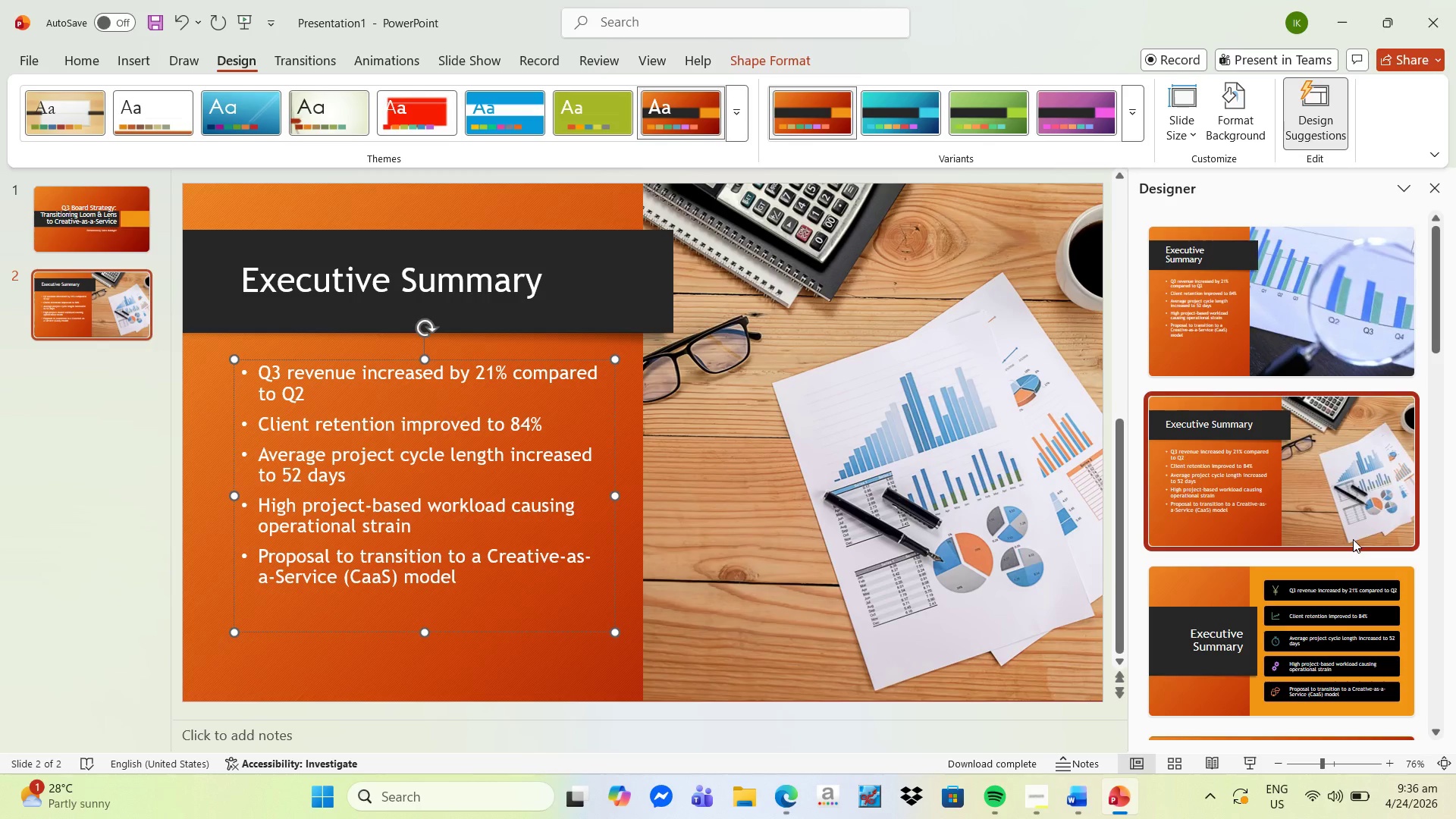 
left_click([1345, 649])
 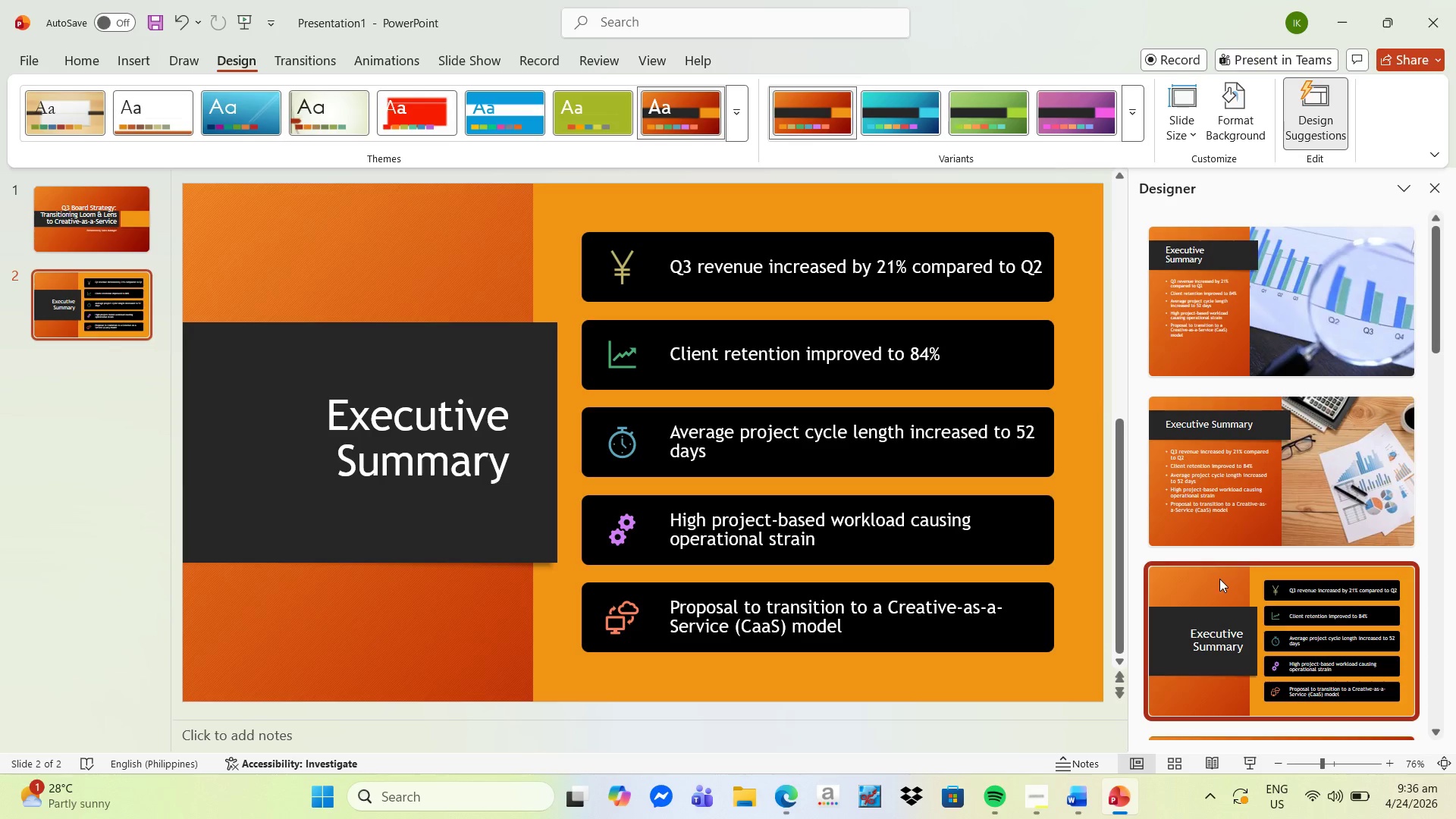 
scroll: coordinate [1270, 554], scroll_direction: down, amount: 11.0
 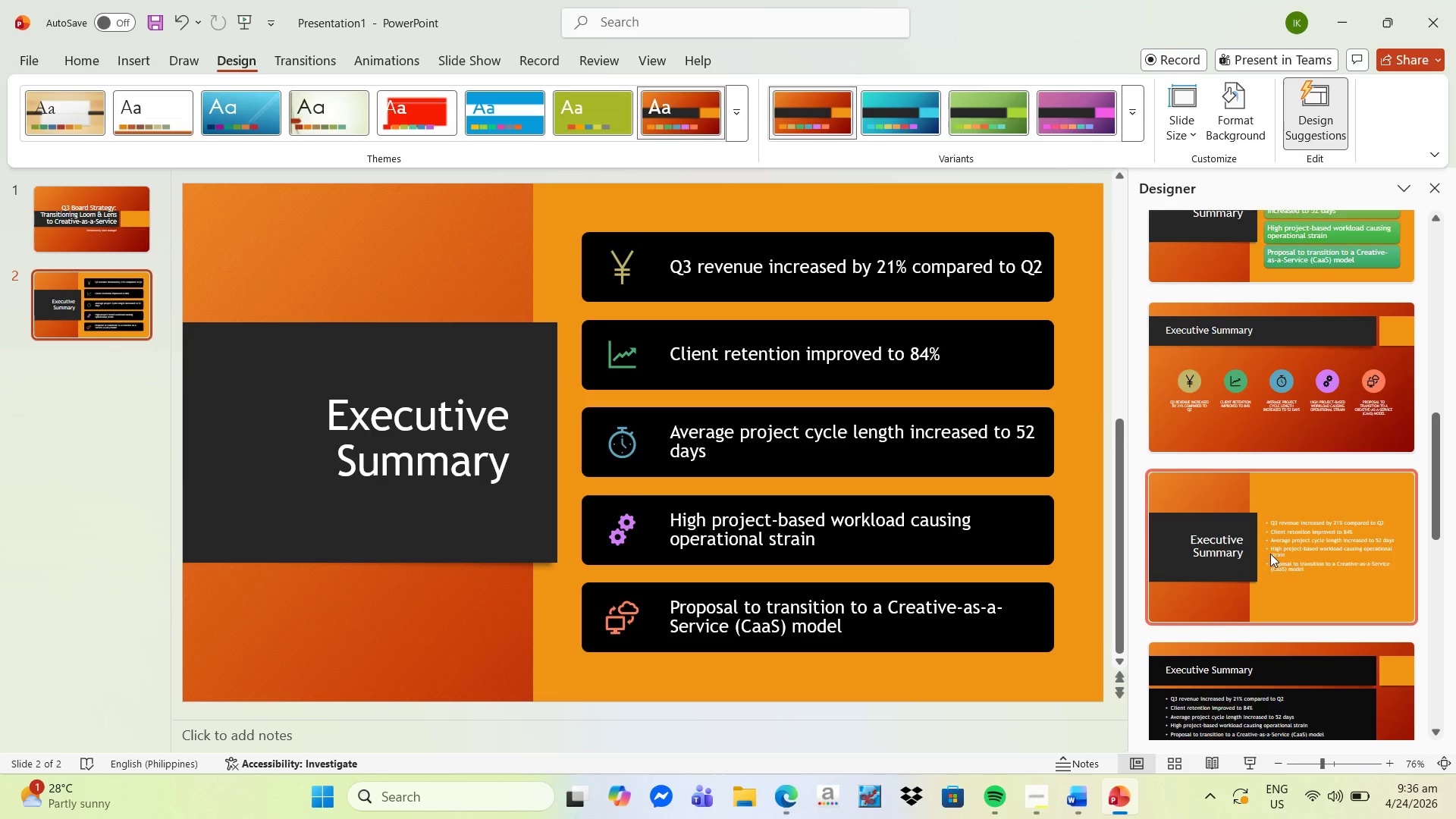 
left_click([1288, 529])
 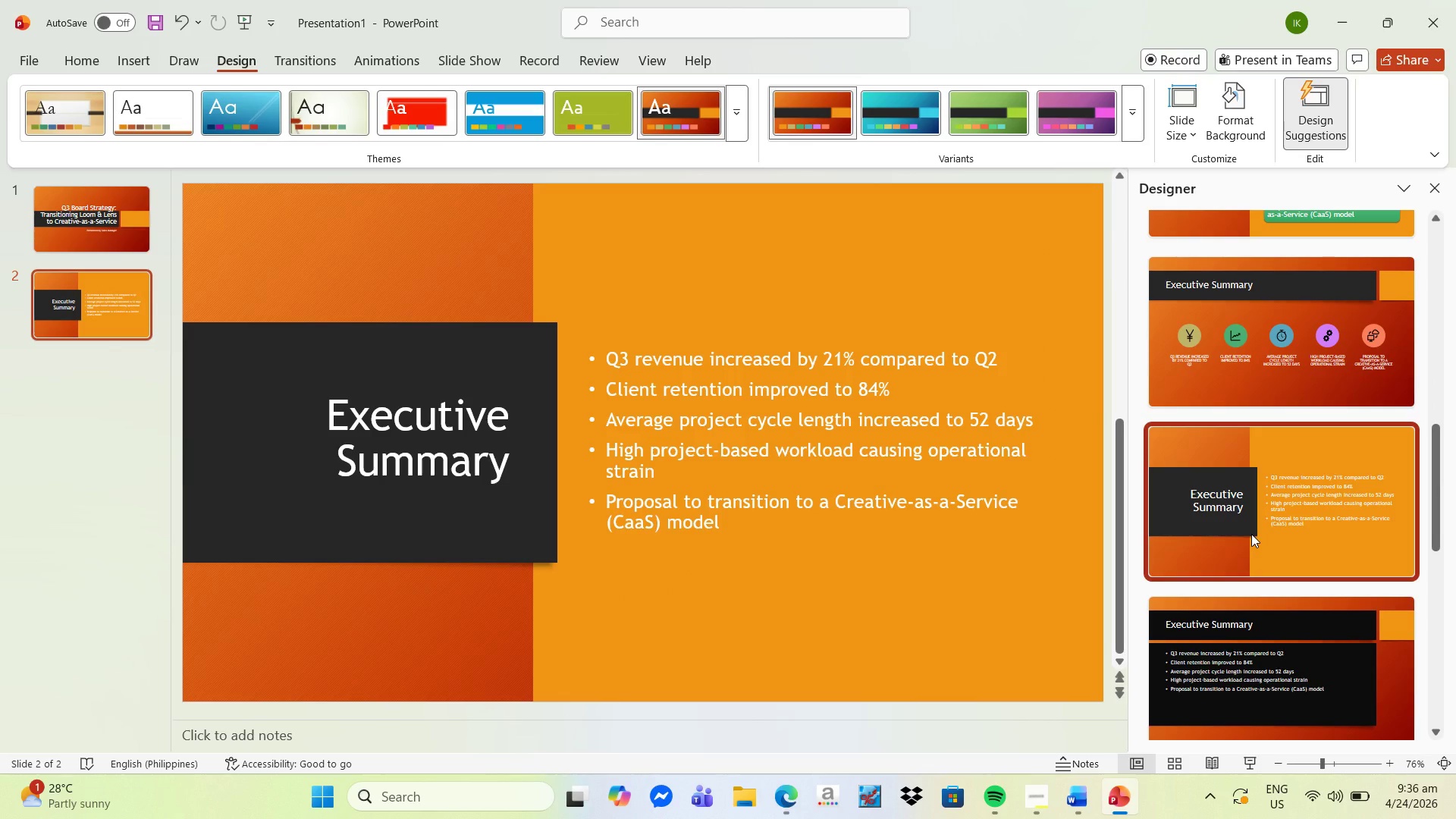 
scroll: coordinate [1291, 533], scroll_direction: down, amount: 7.0
 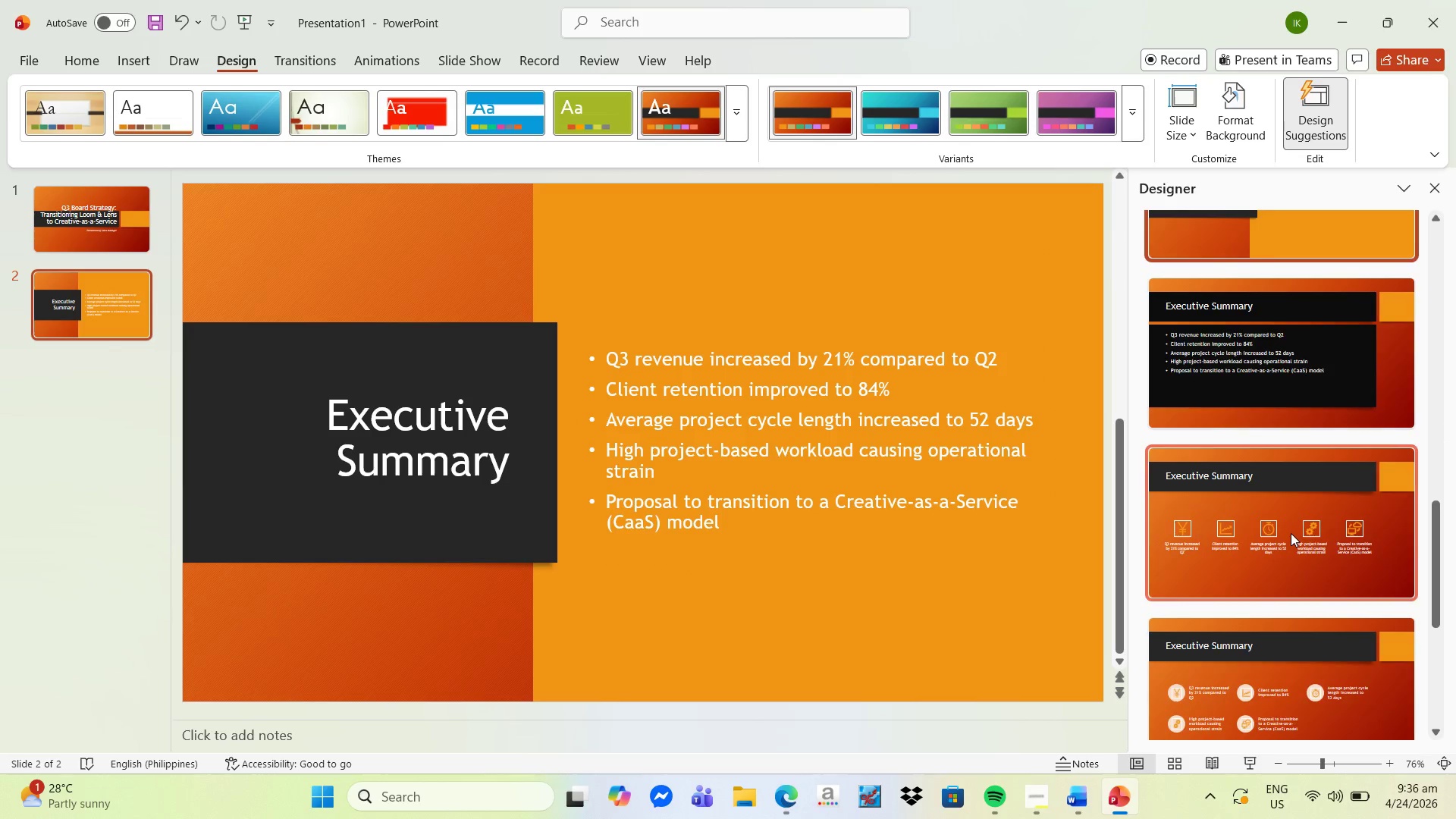 
scroll: coordinate [1301, 529], scroll_direction: up, amount: 22.0
 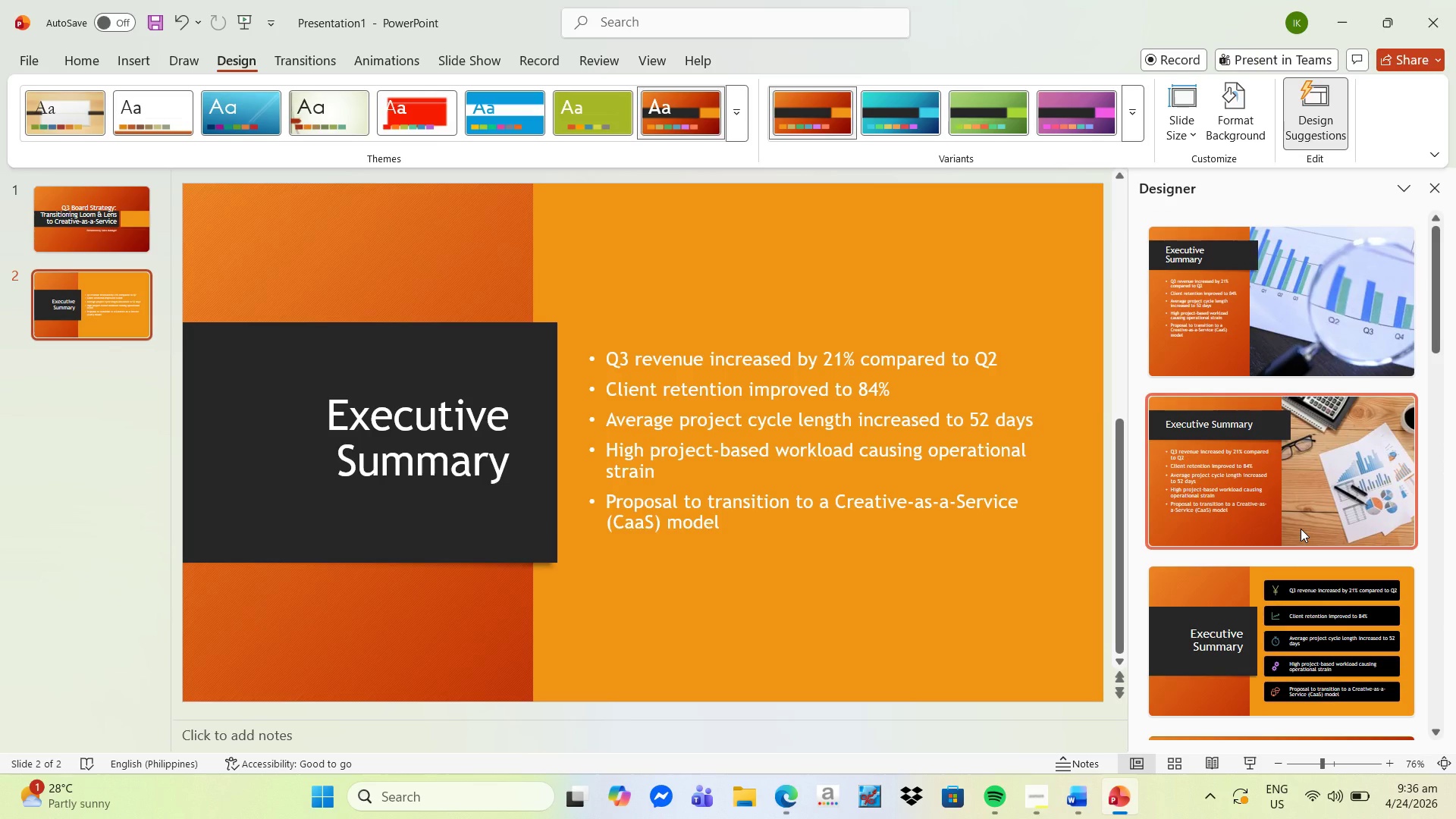 
scroll: coordinate [1301, 529], scroll_direction: down, amount: 1.0
 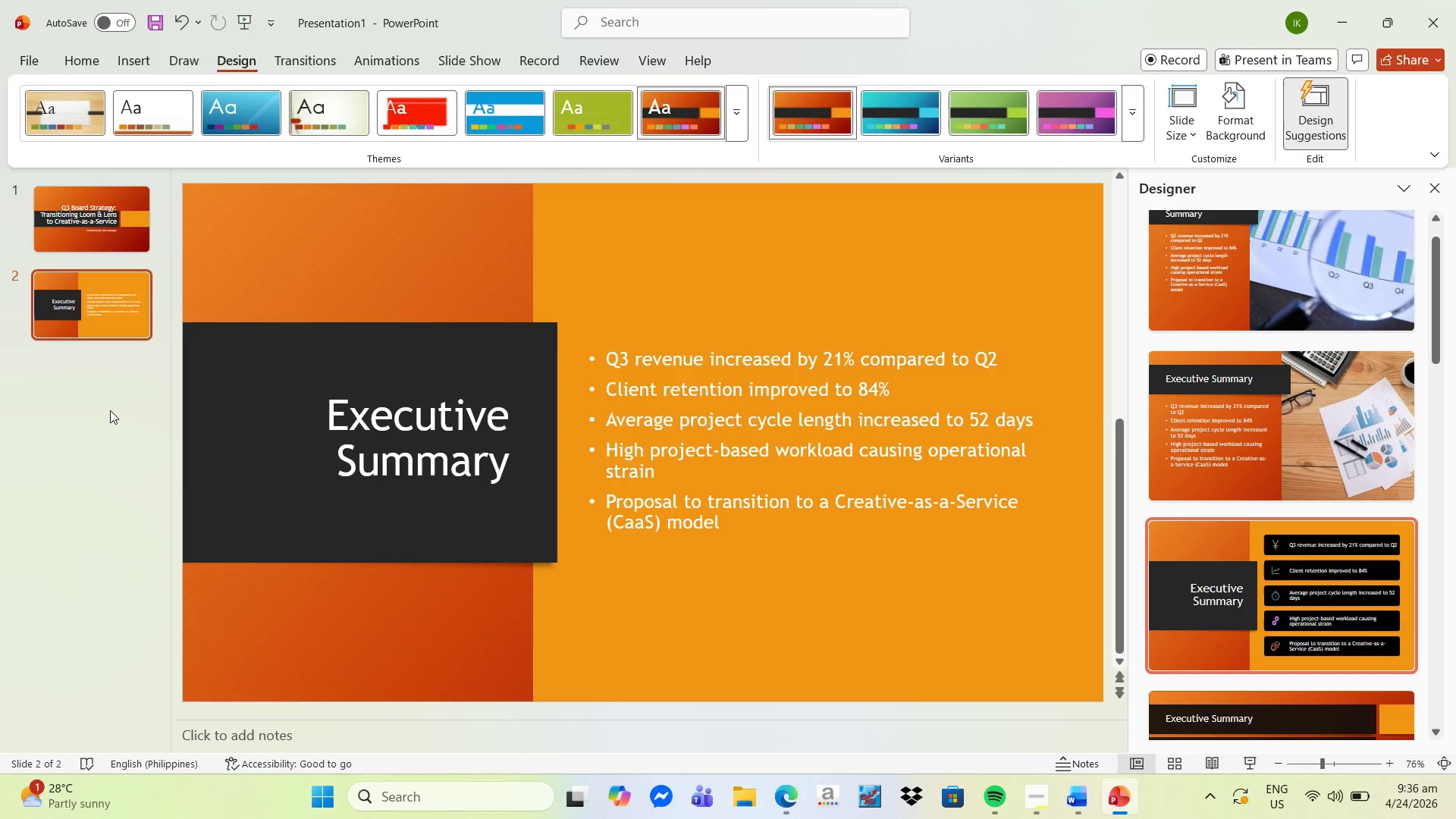 
wait(6.75)
 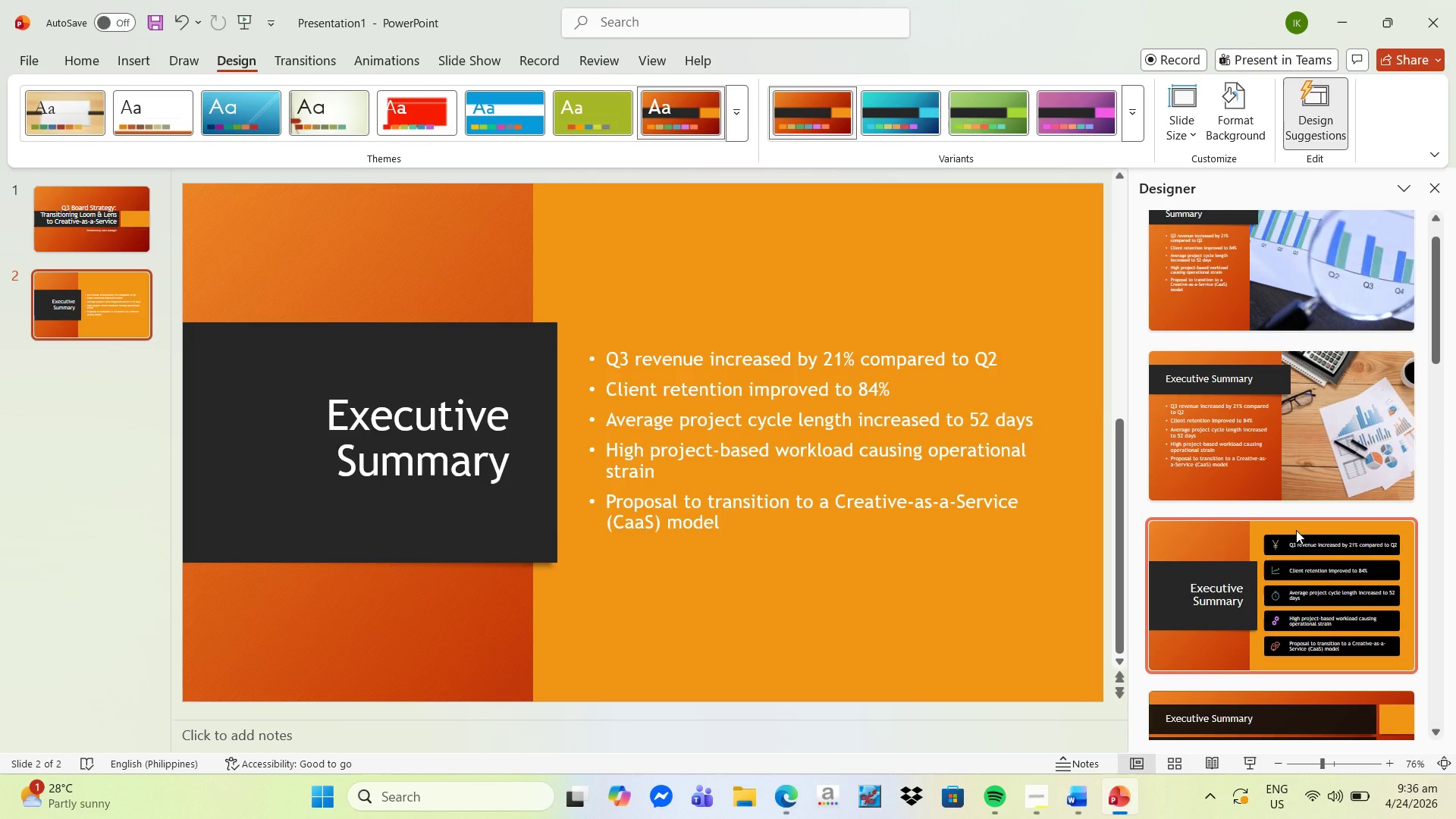 
right_click([61, 323])
 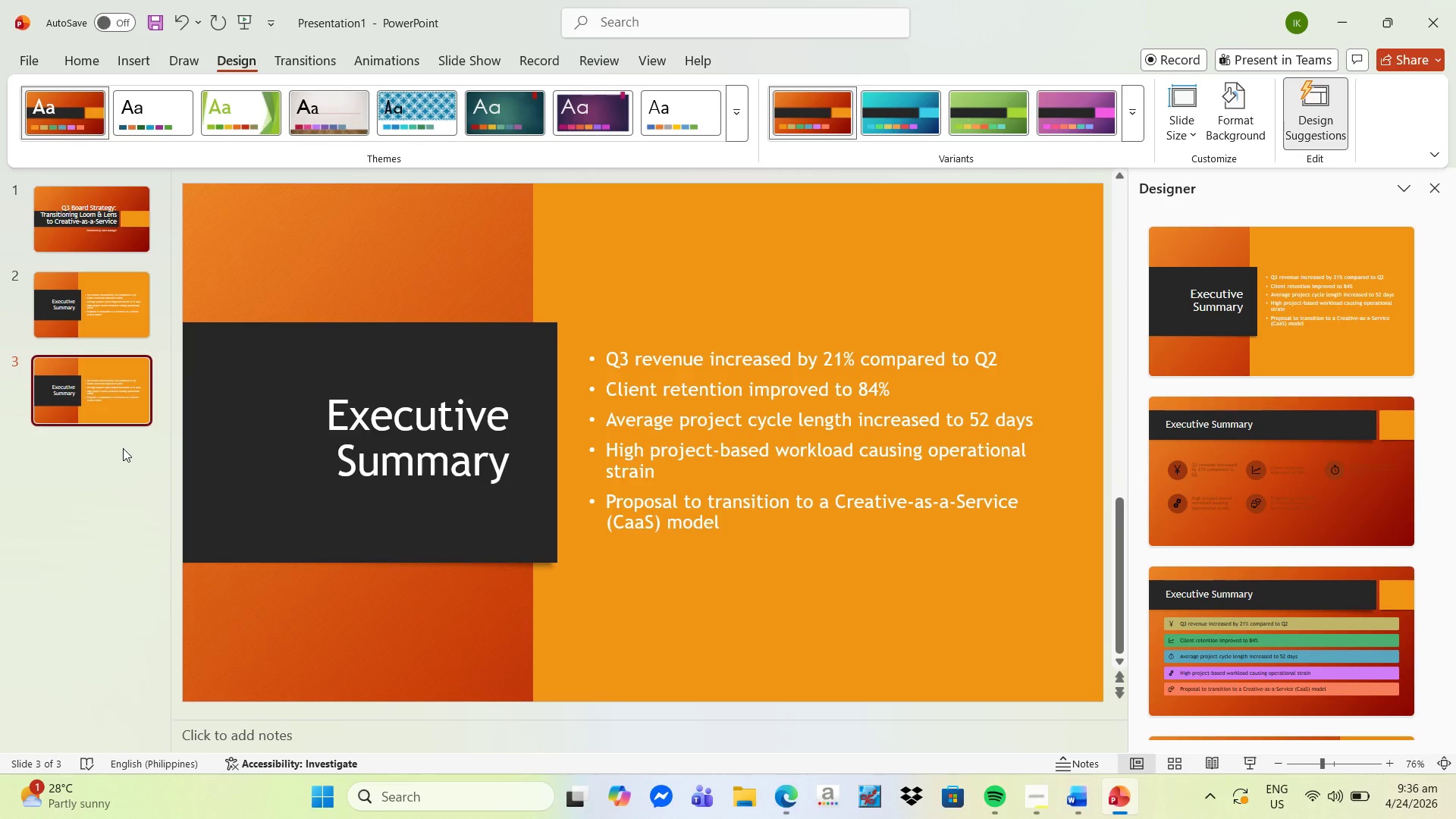 
wait(7.58)
 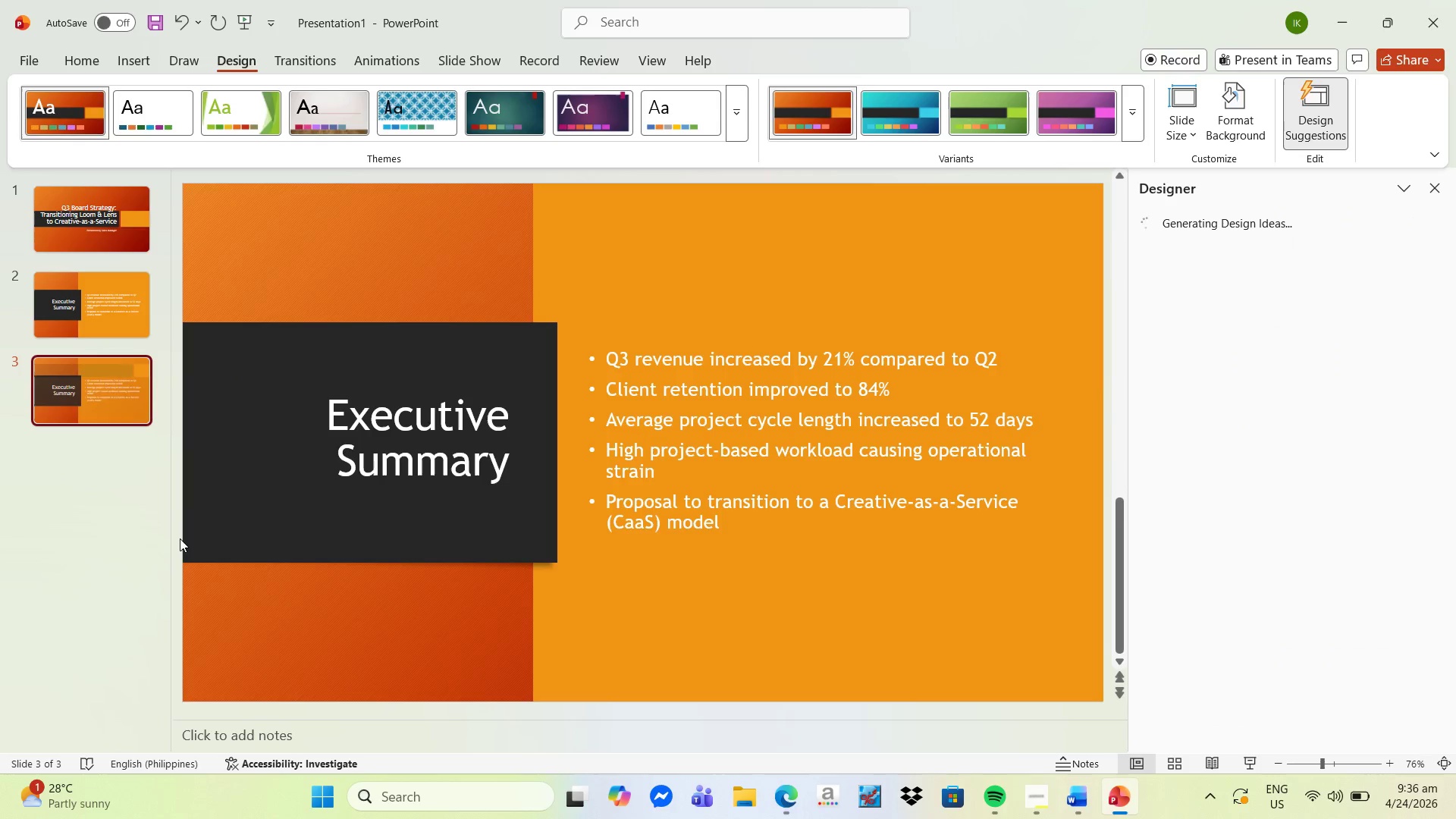 
key(Control+Z)
 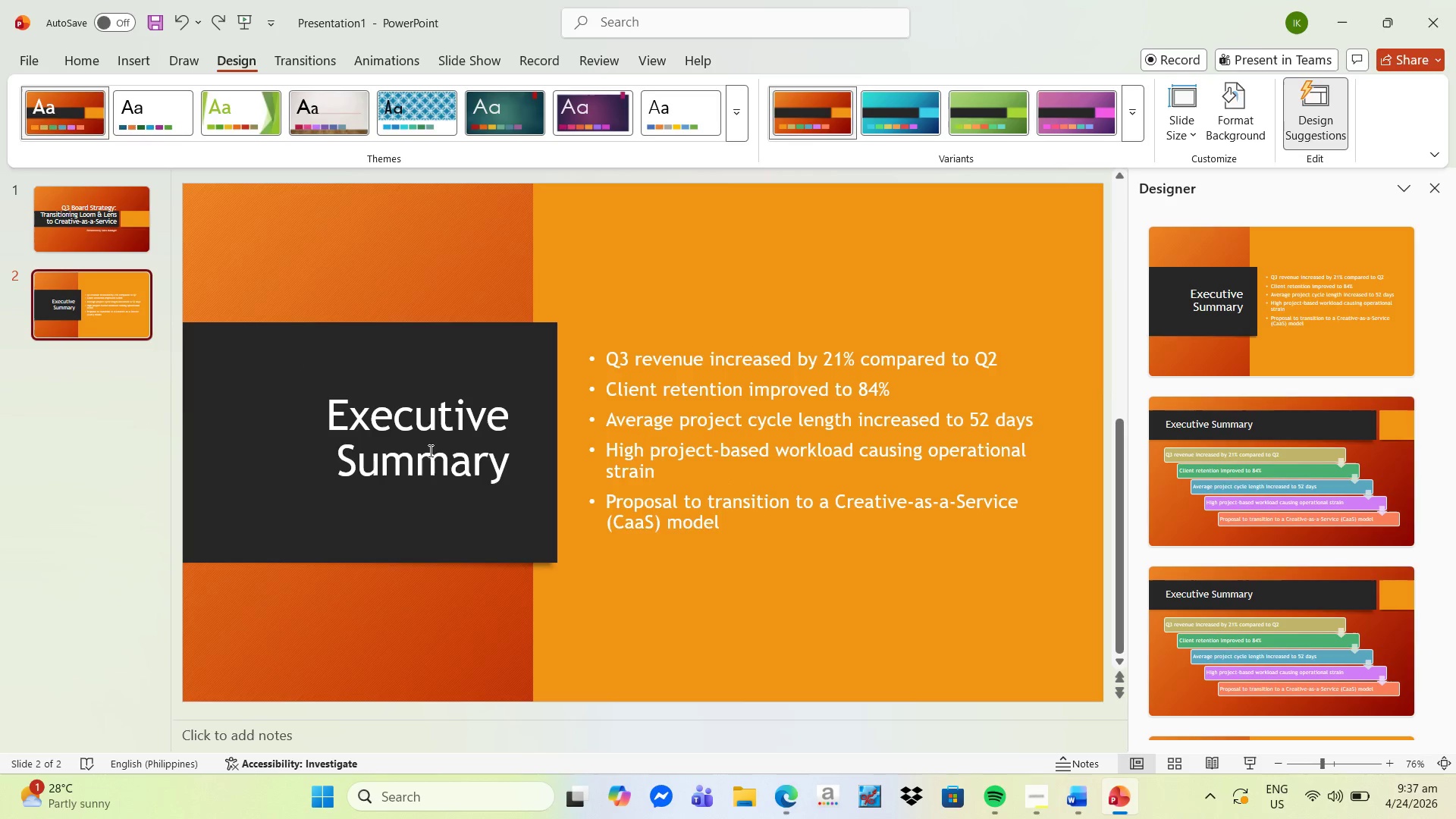 
key(Control+Z)
 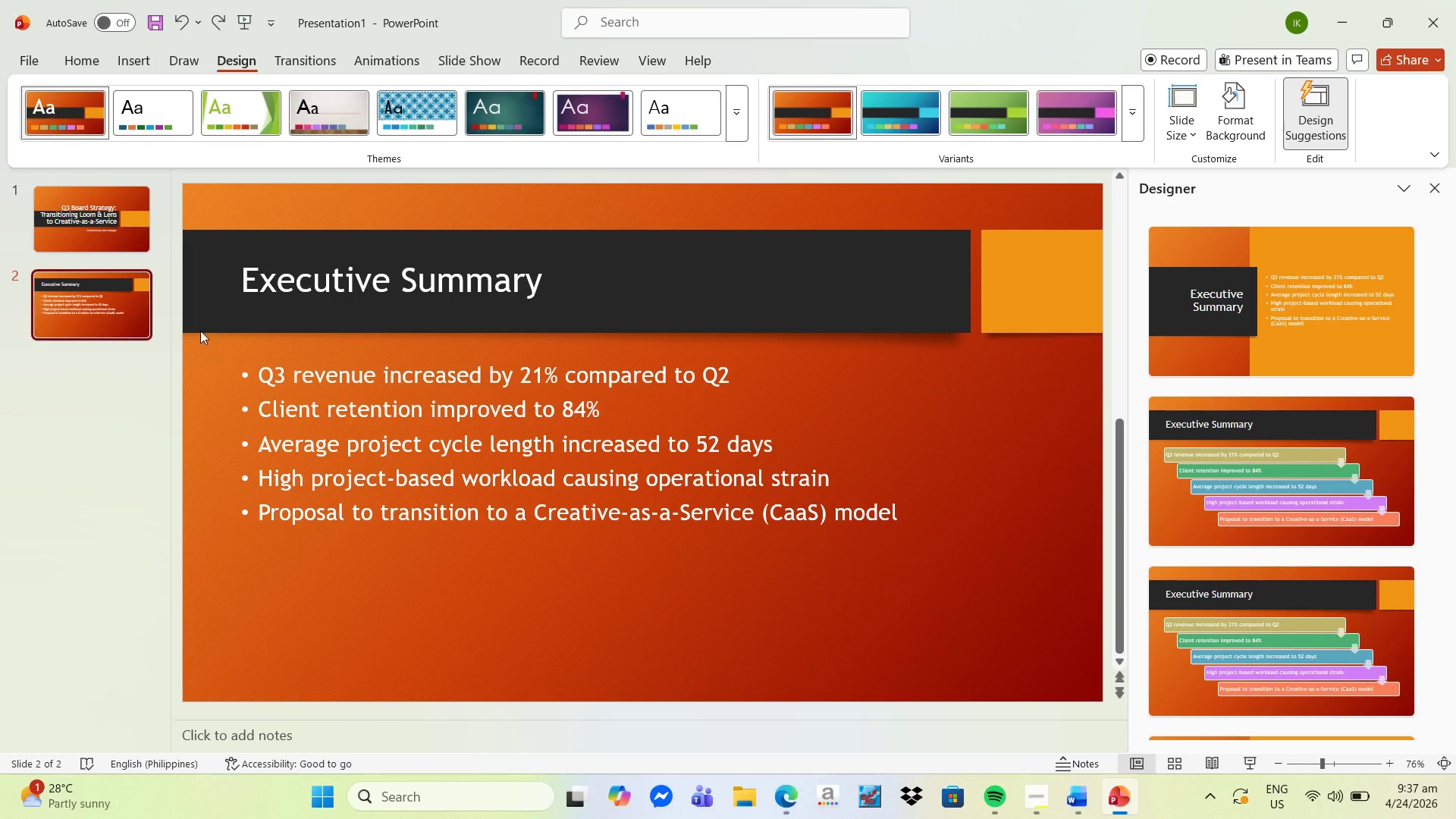 
right_click([50, 304])
 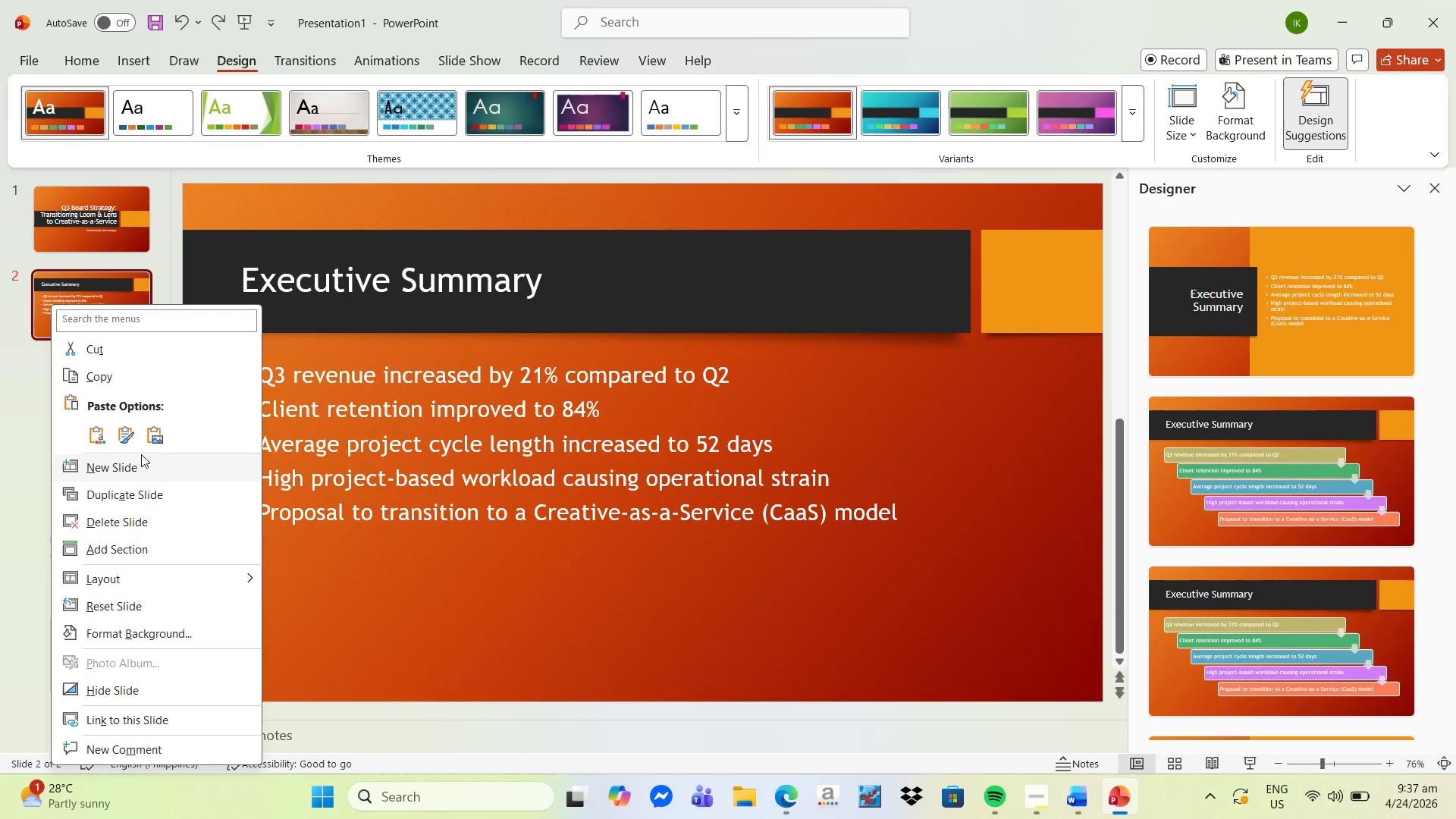 
left_click([142, 494])
 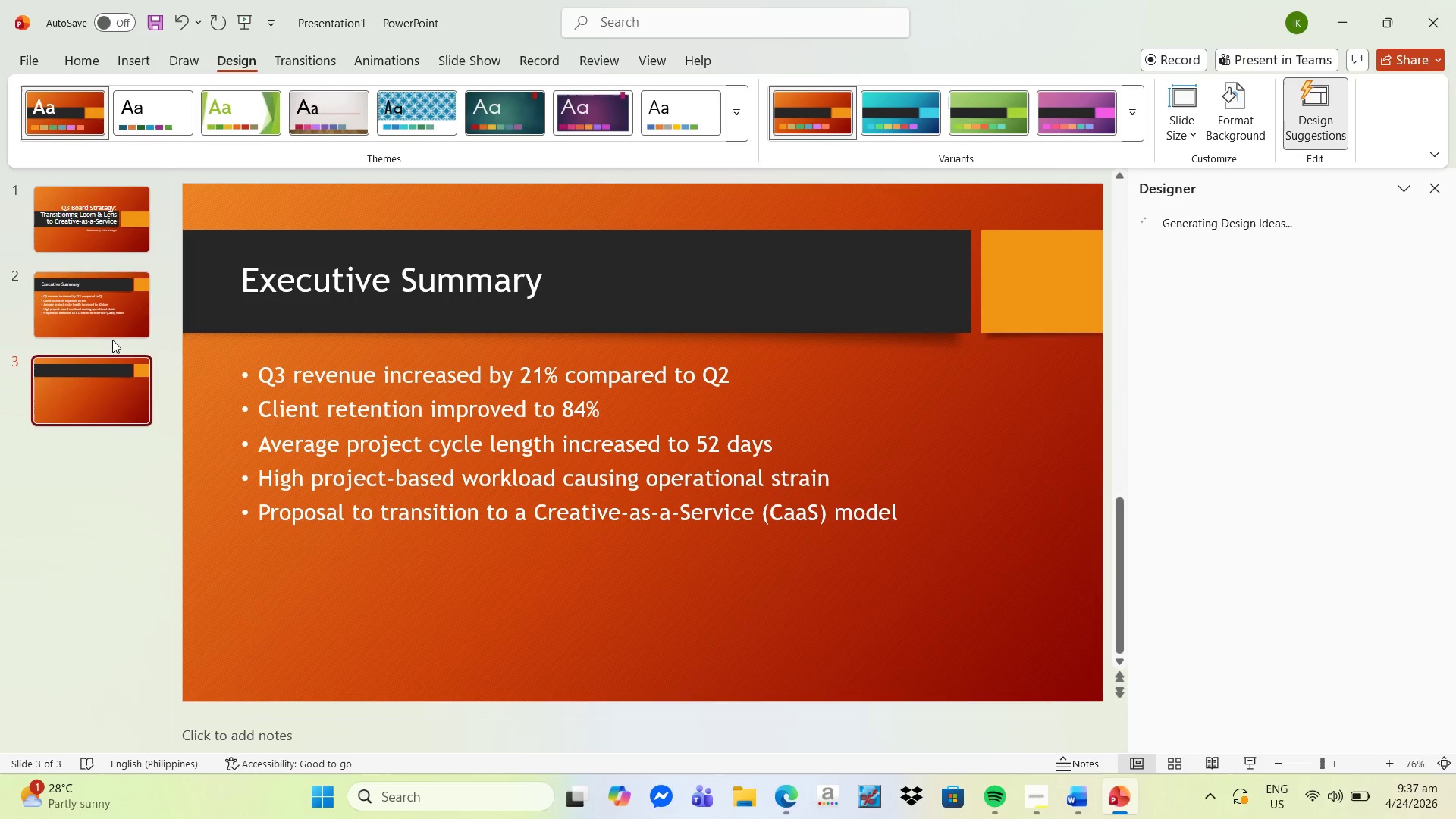 
left_click([108, 301])
 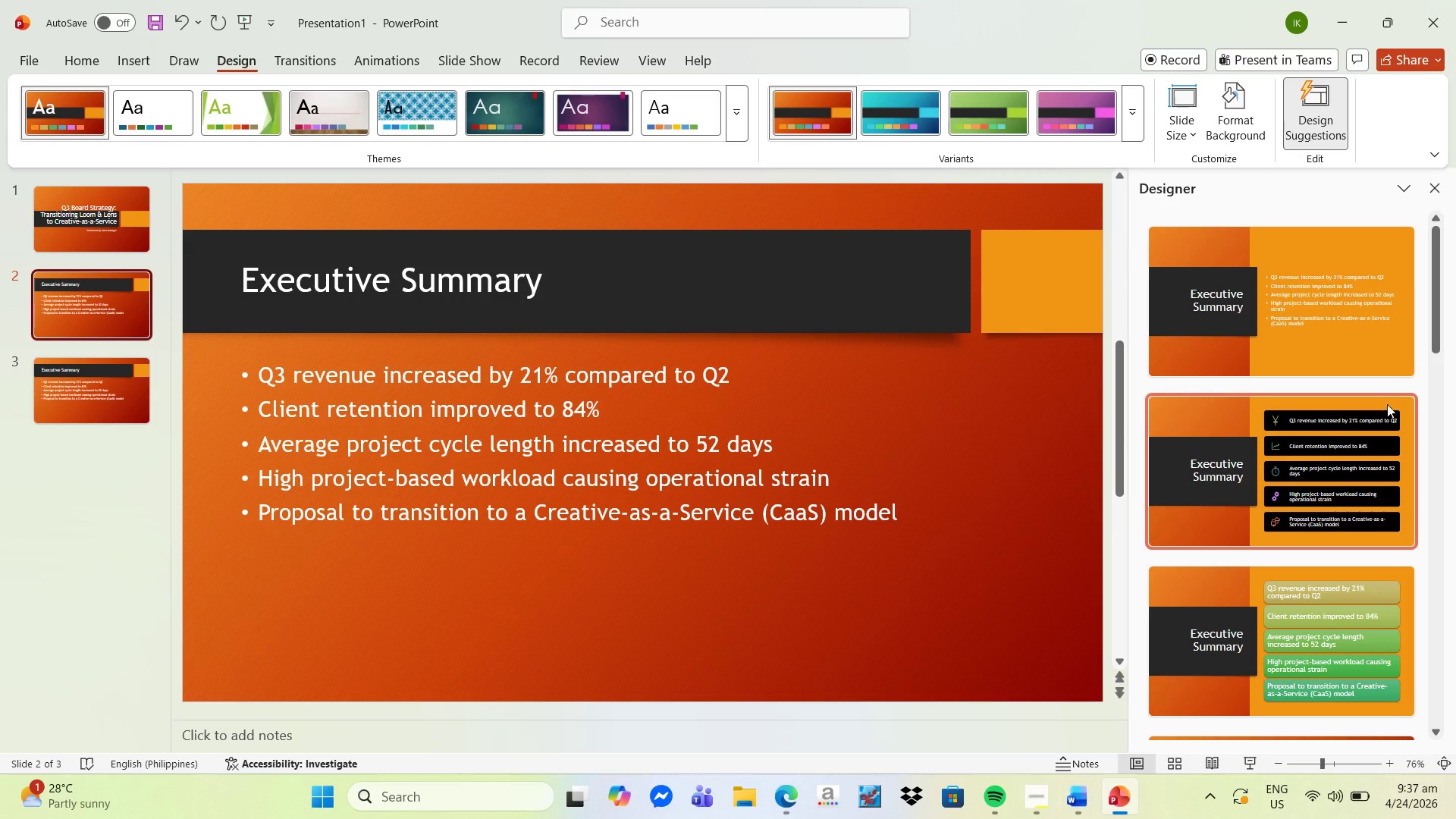 
scroll: coordinate [1349, 480], scroll_direction: down, amount: 24.0
 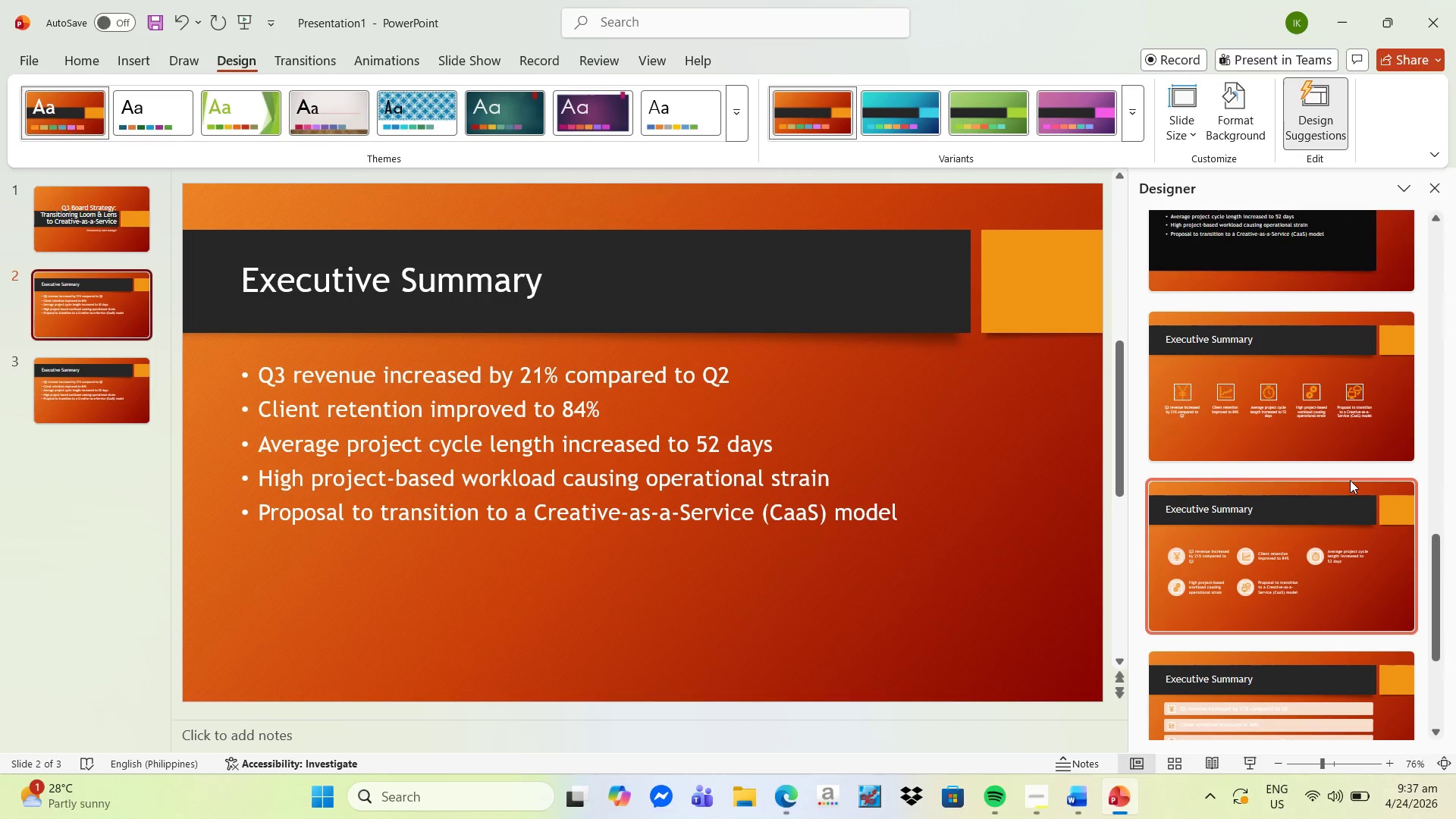 
scroll: coordinate [1349, 483], scroll_direction: down, amount: 6.0
 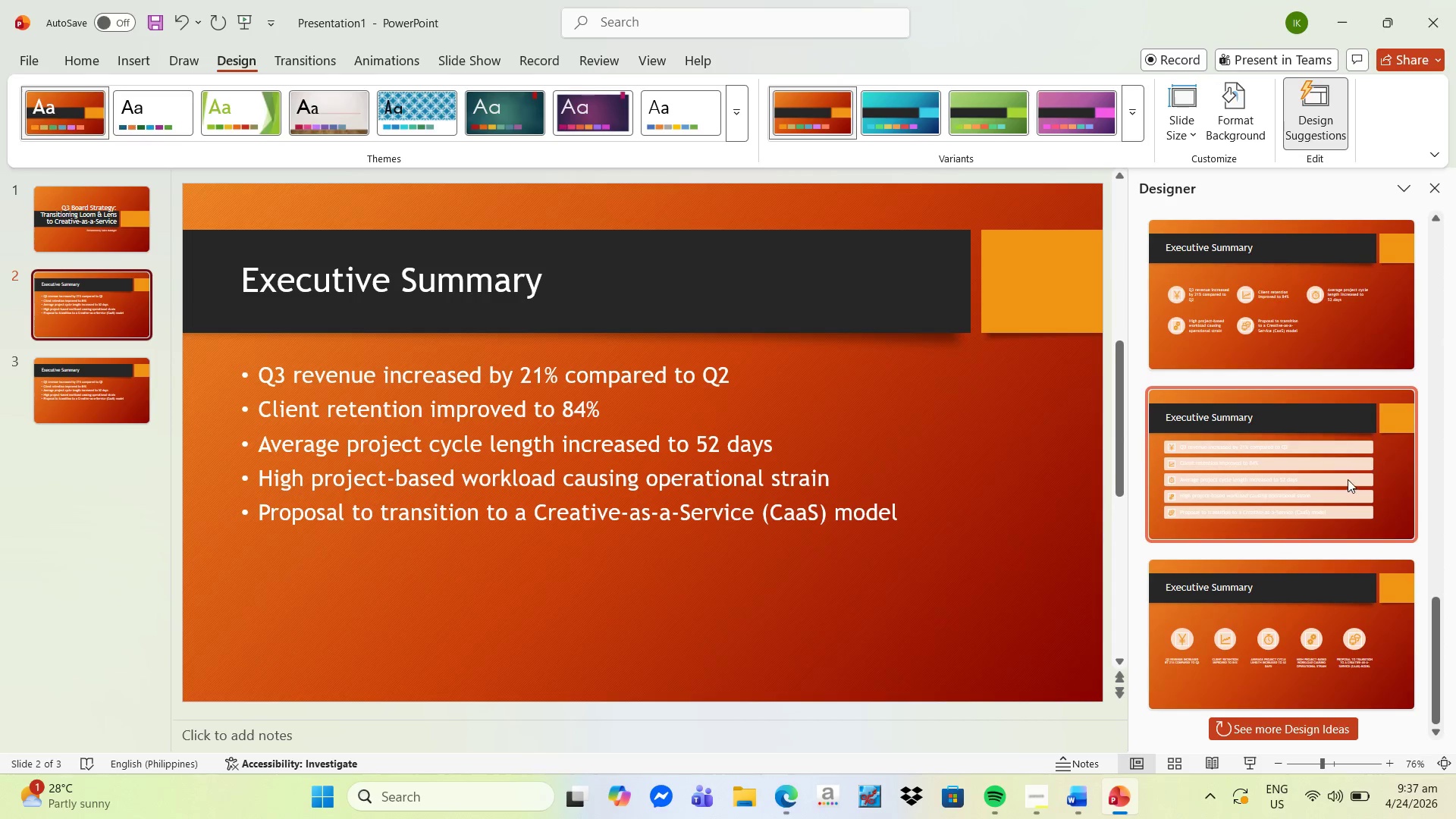 
scroll: coordinate [1352, 479], scroll_direction: up, amount: 21.0
 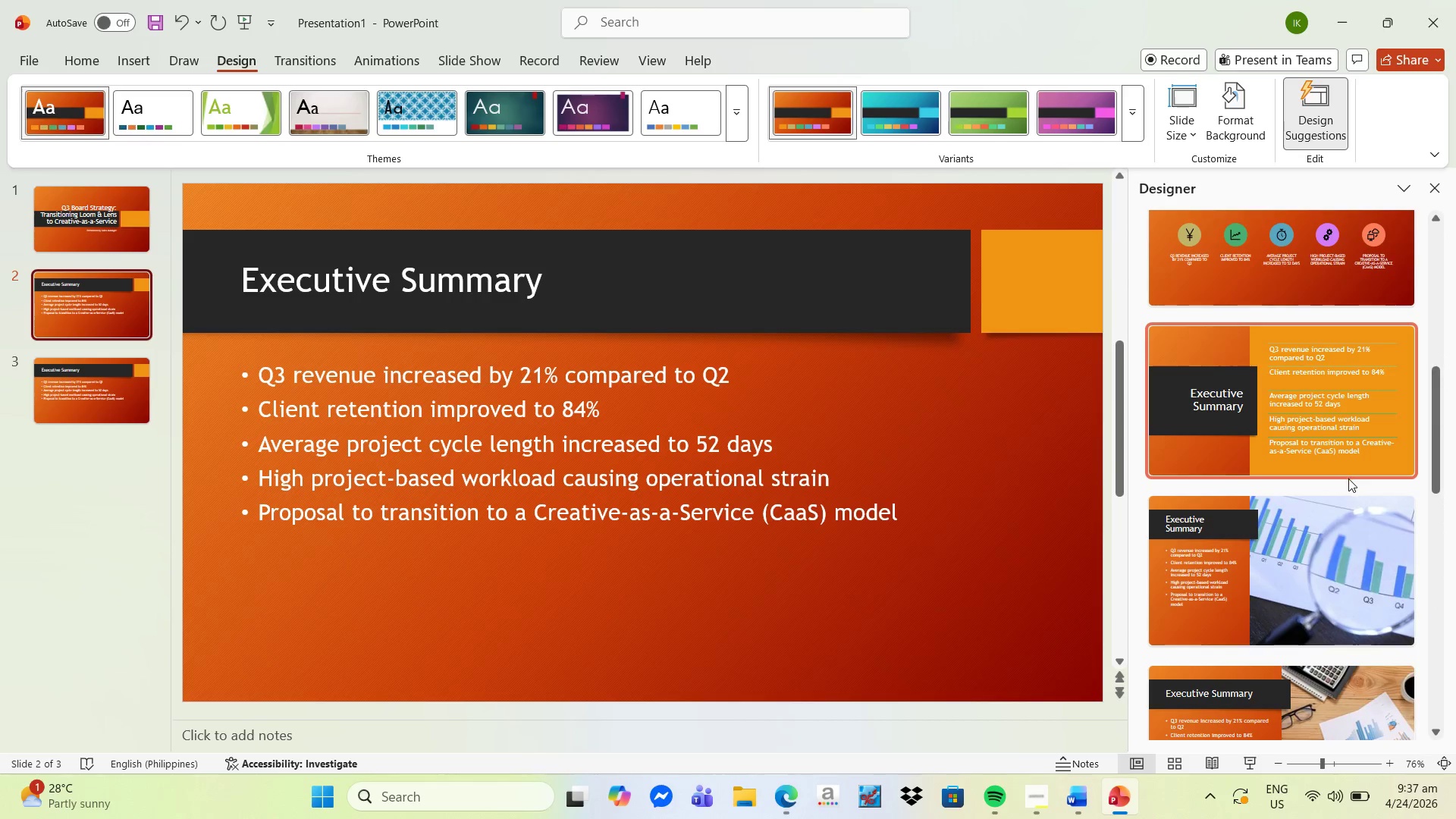 
double_click([1269, 442])
 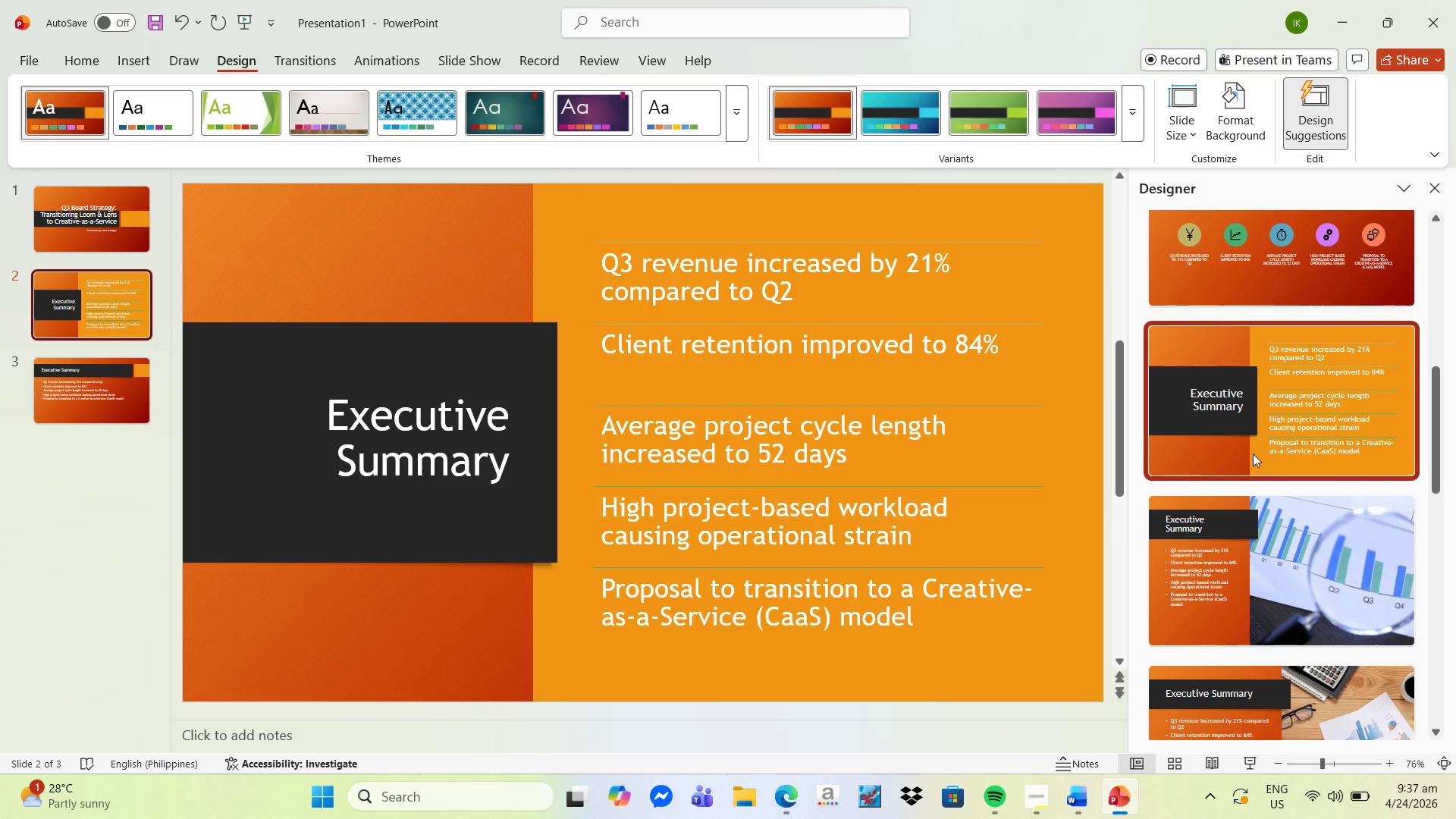 
scroll: coordinate [1250, 457], scroll_direction: down, amount: 5.0
 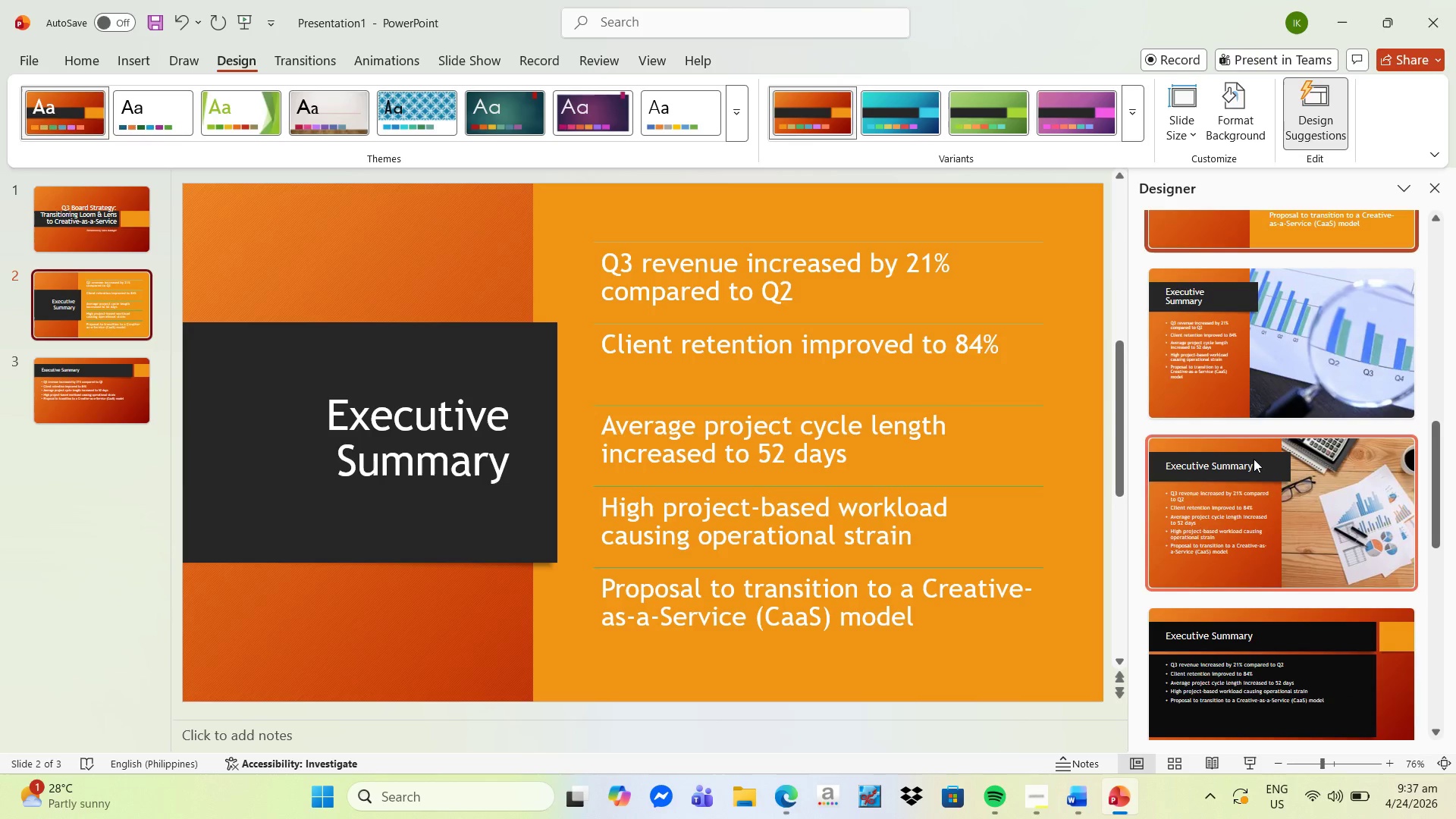 
left_click([1254, 460])
 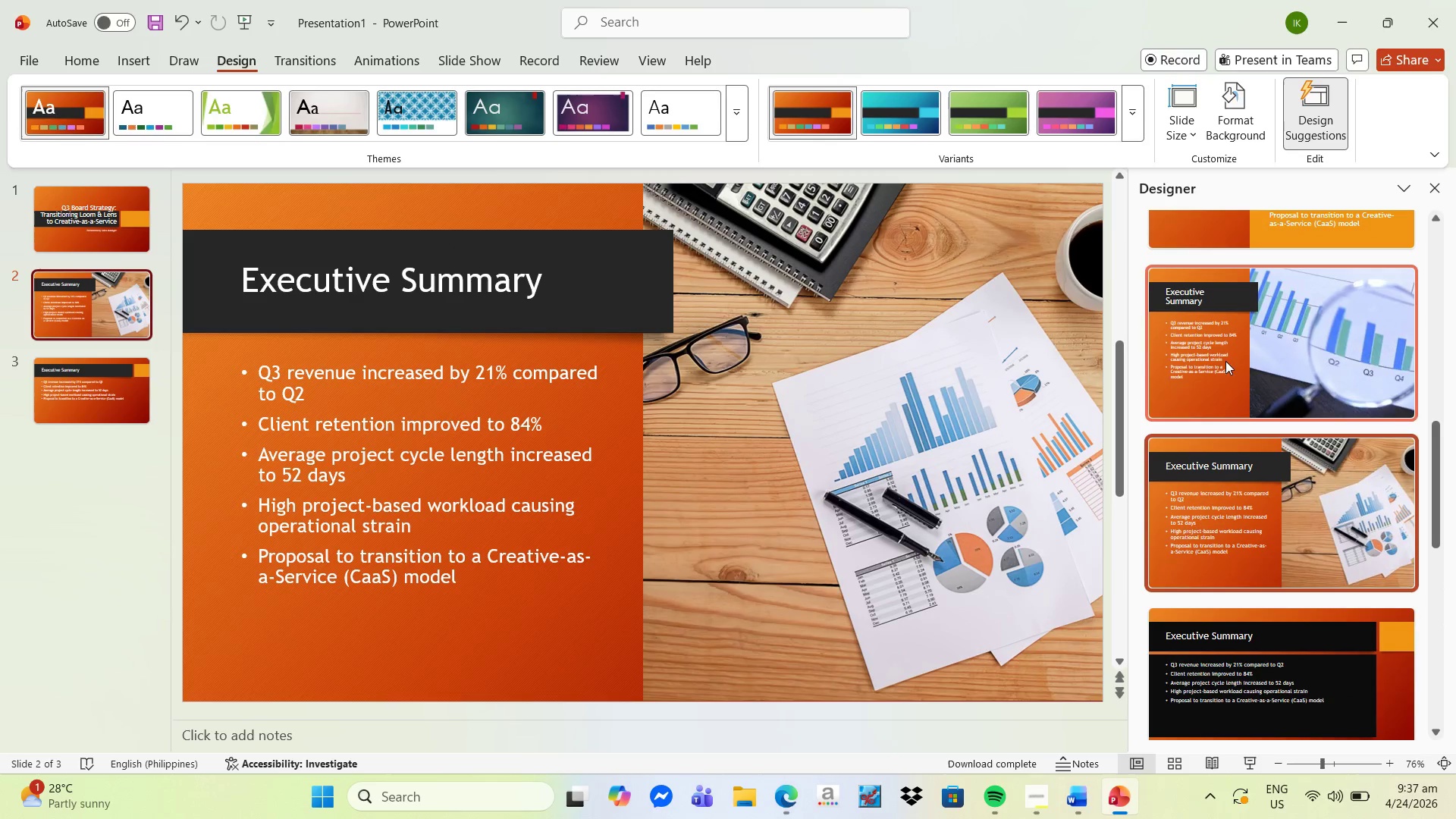 
wait(5.98)
 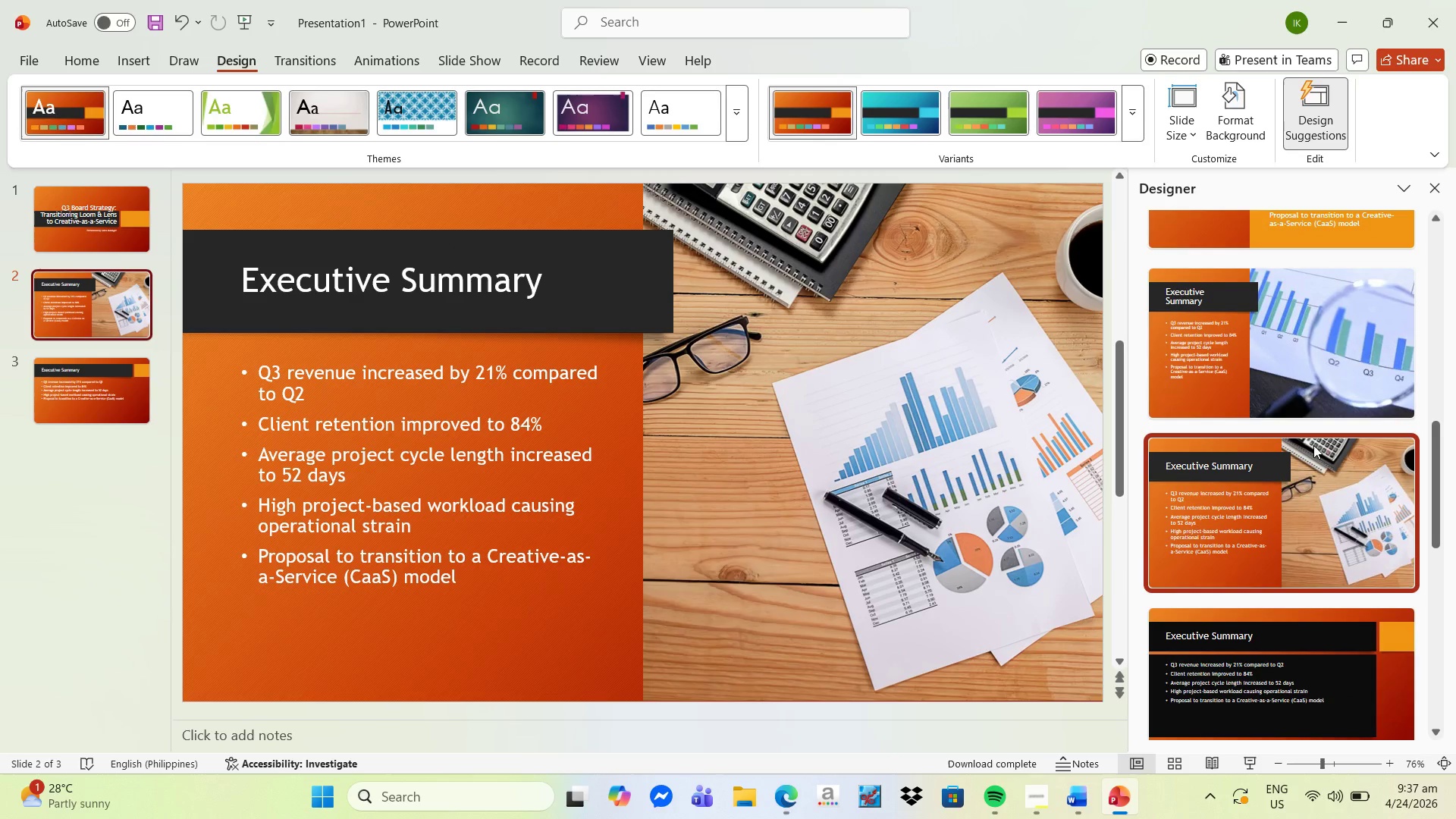 
left_click([103, 403])
 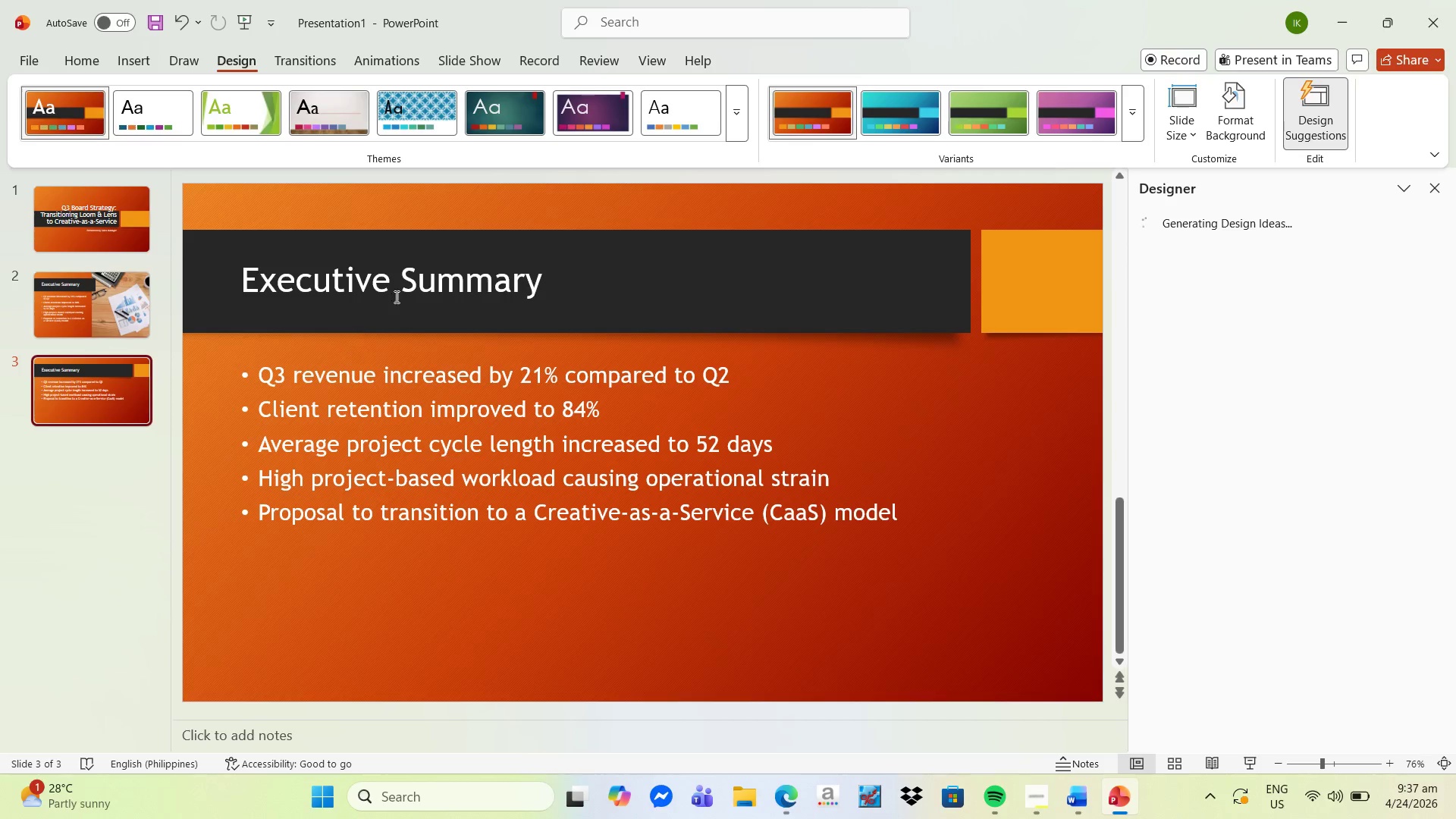 
left_click([406, 280])
 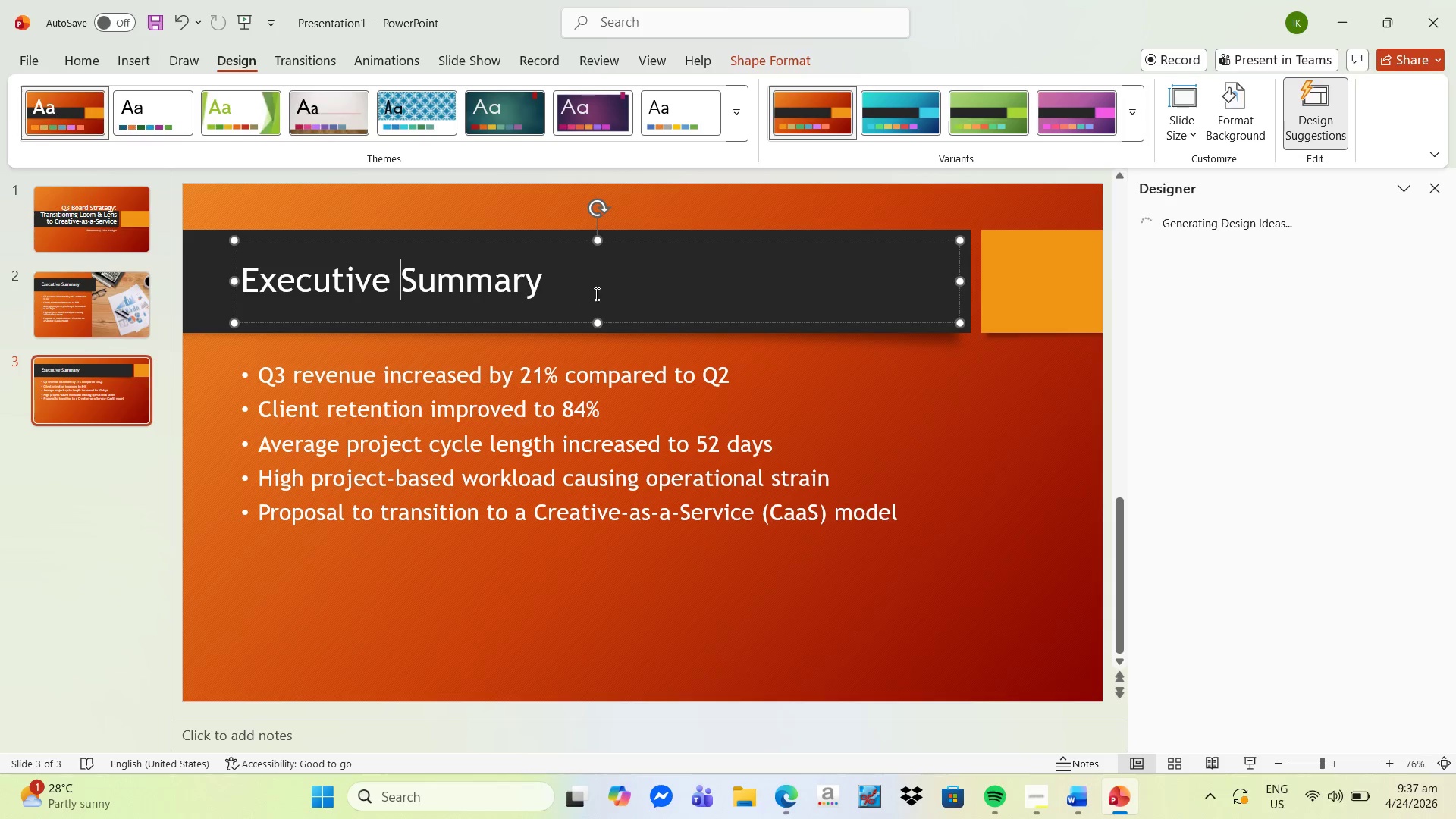 
left_click_drag(start_coordinate=[604, 290], to_coordinate=[201, 258])
 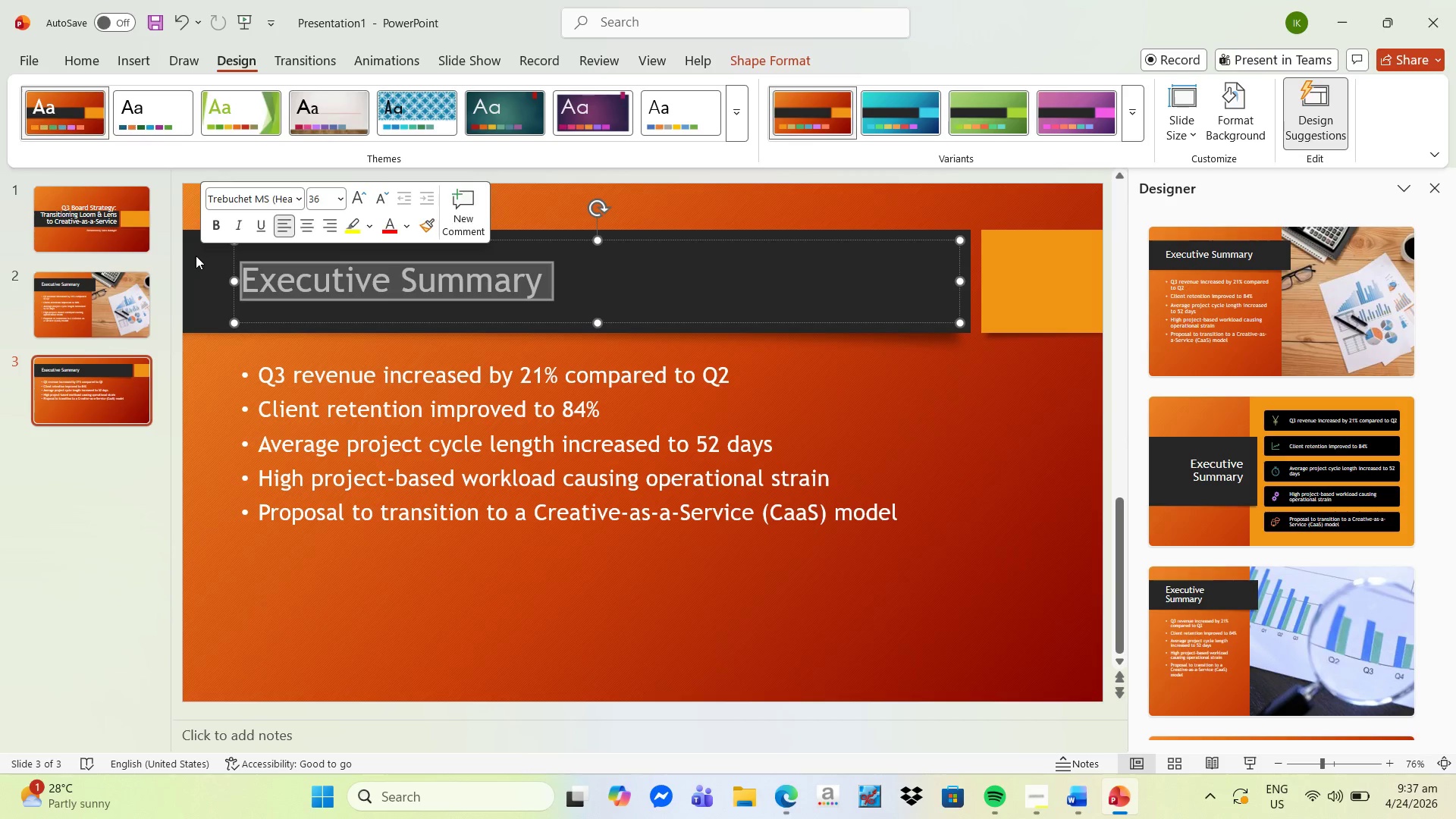 
type(Q3 Performane\)
key(Backspace)
key(Backspace)
type(e)
key(Backspace)
type(ce Overvuew)
key(Backspace)
key(Backspace)
key(Backspace)
type(iew)
 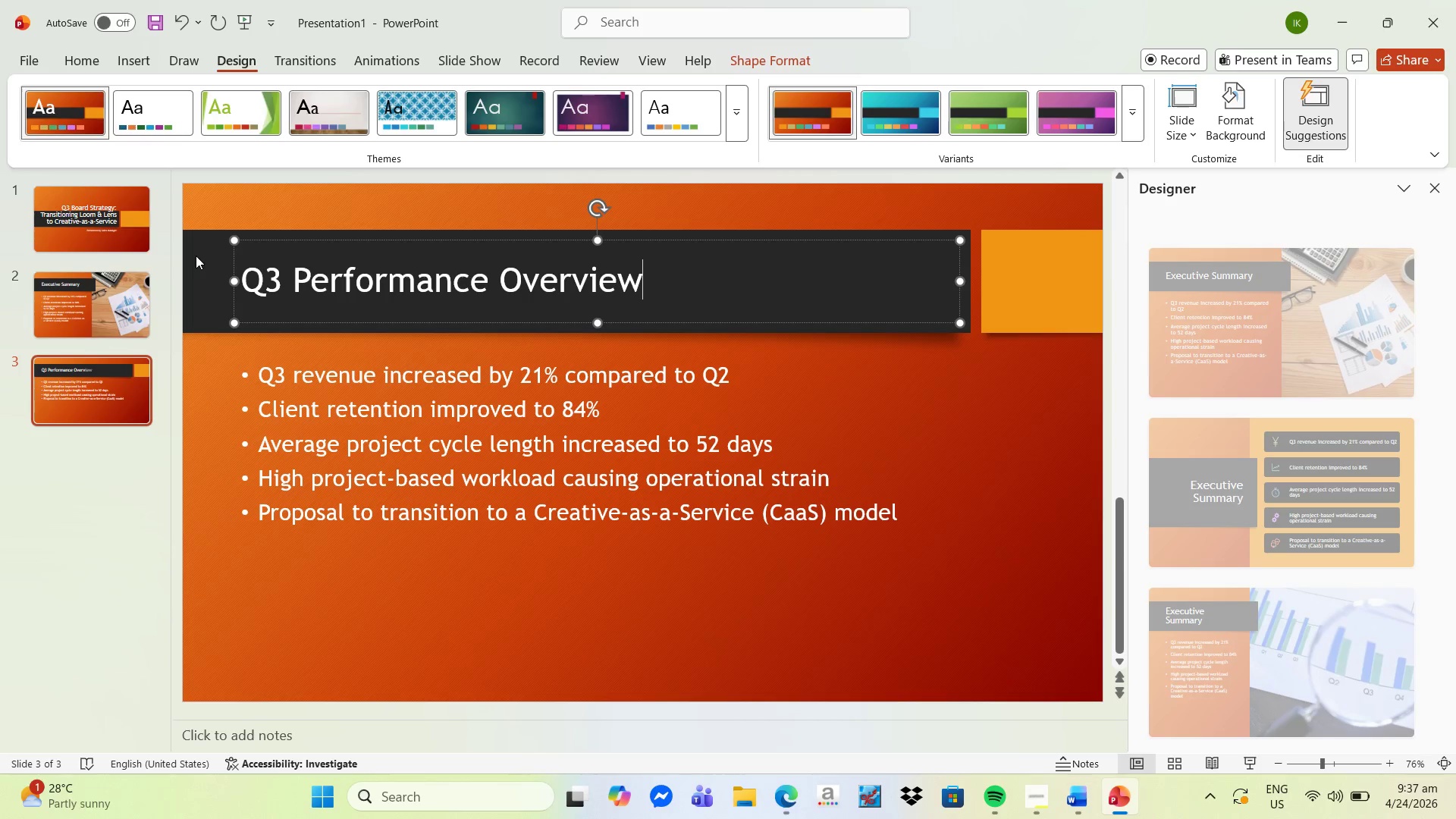 
left_click([325, 520])
 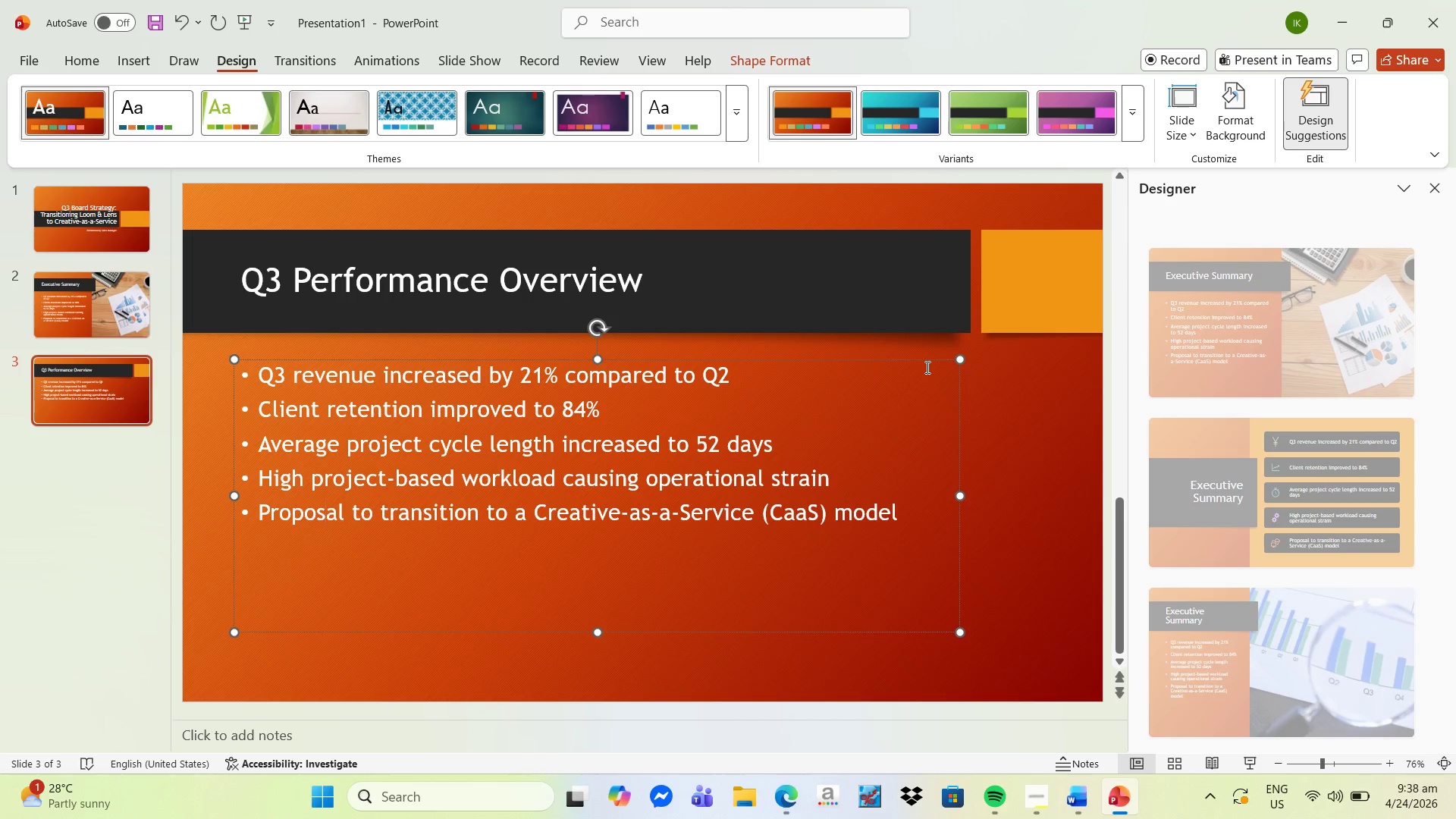 
right_click([930, 356])
 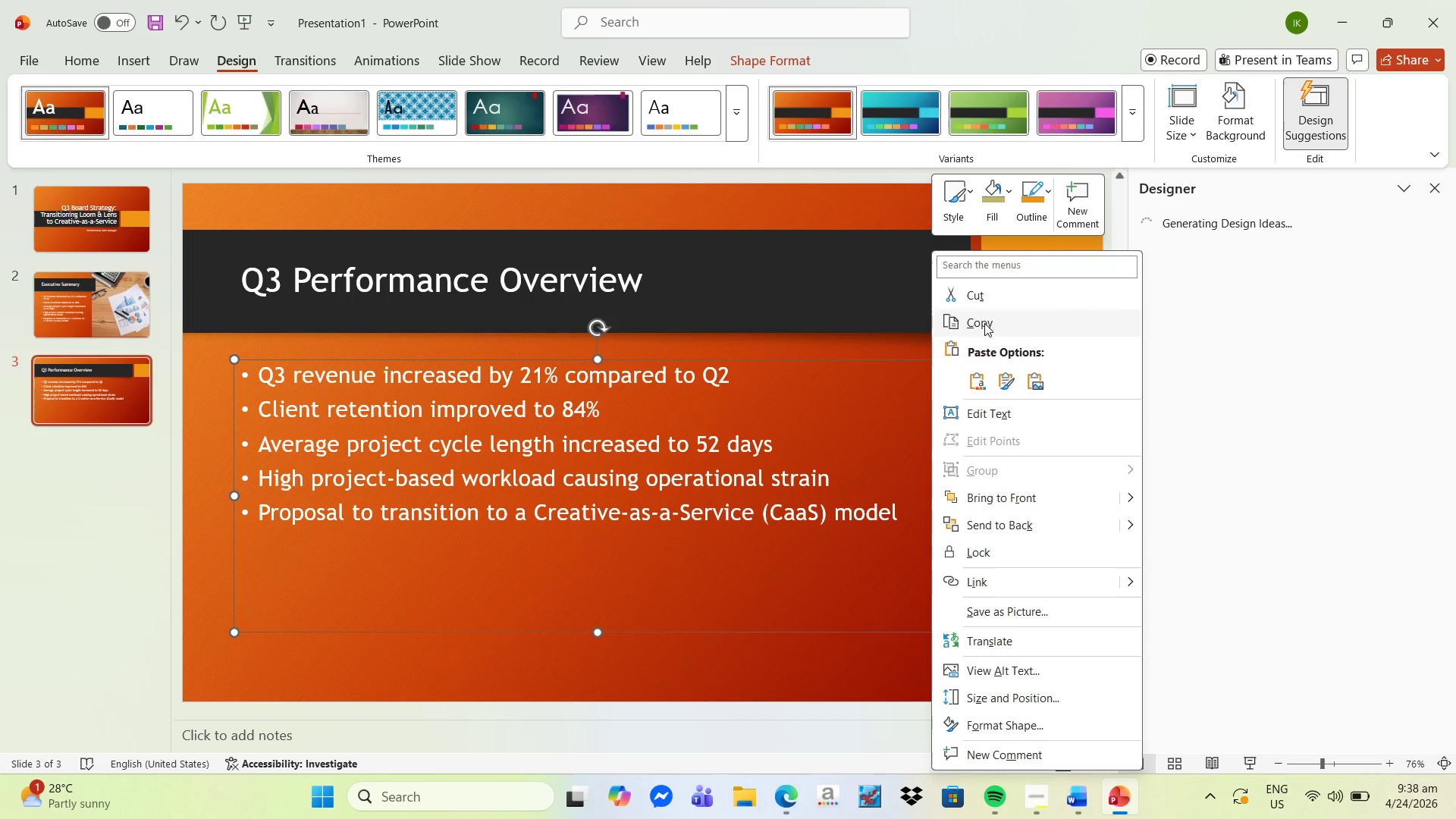 
left_click([1005, 303])
 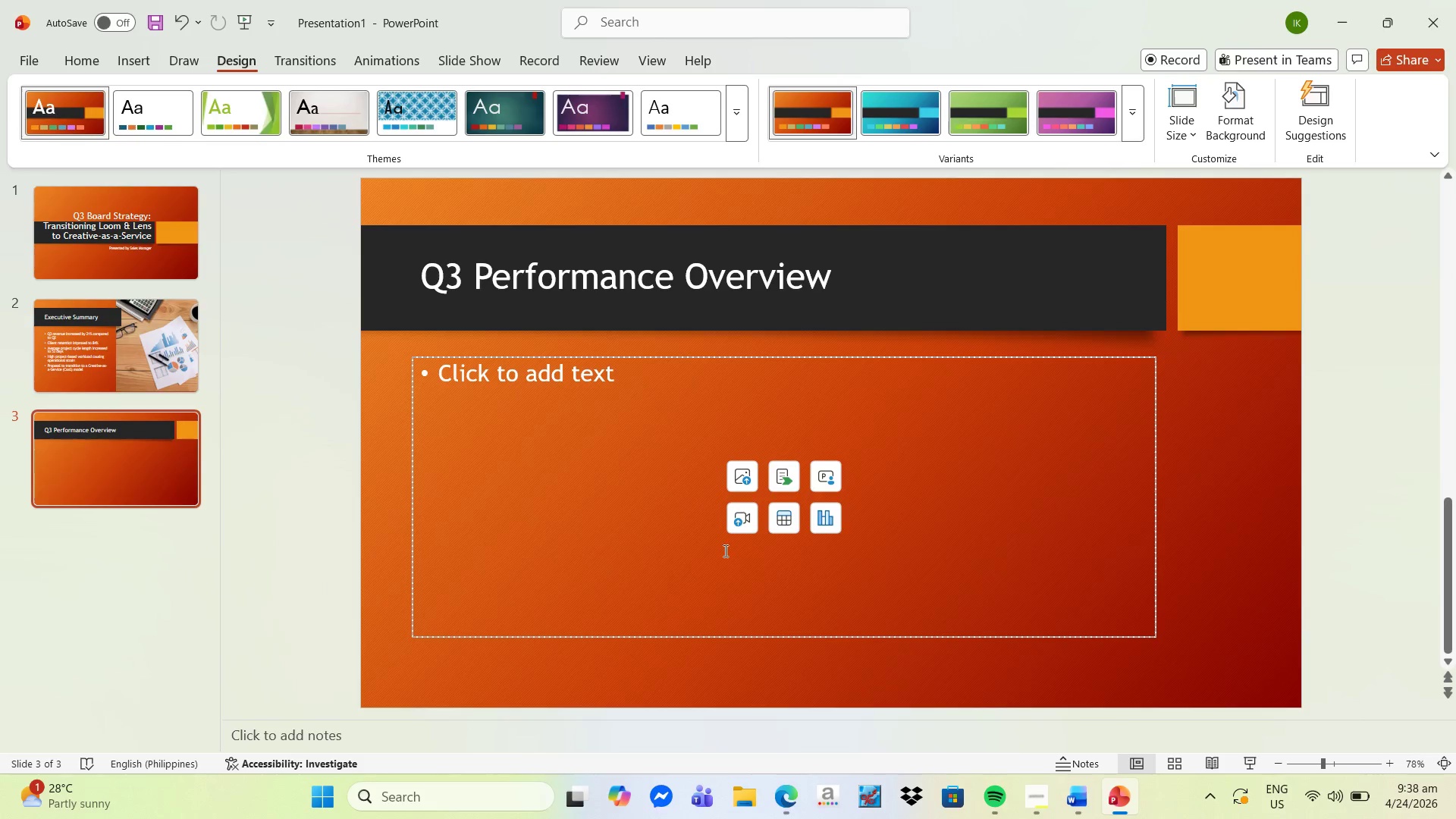 
left_click([824, 513])
 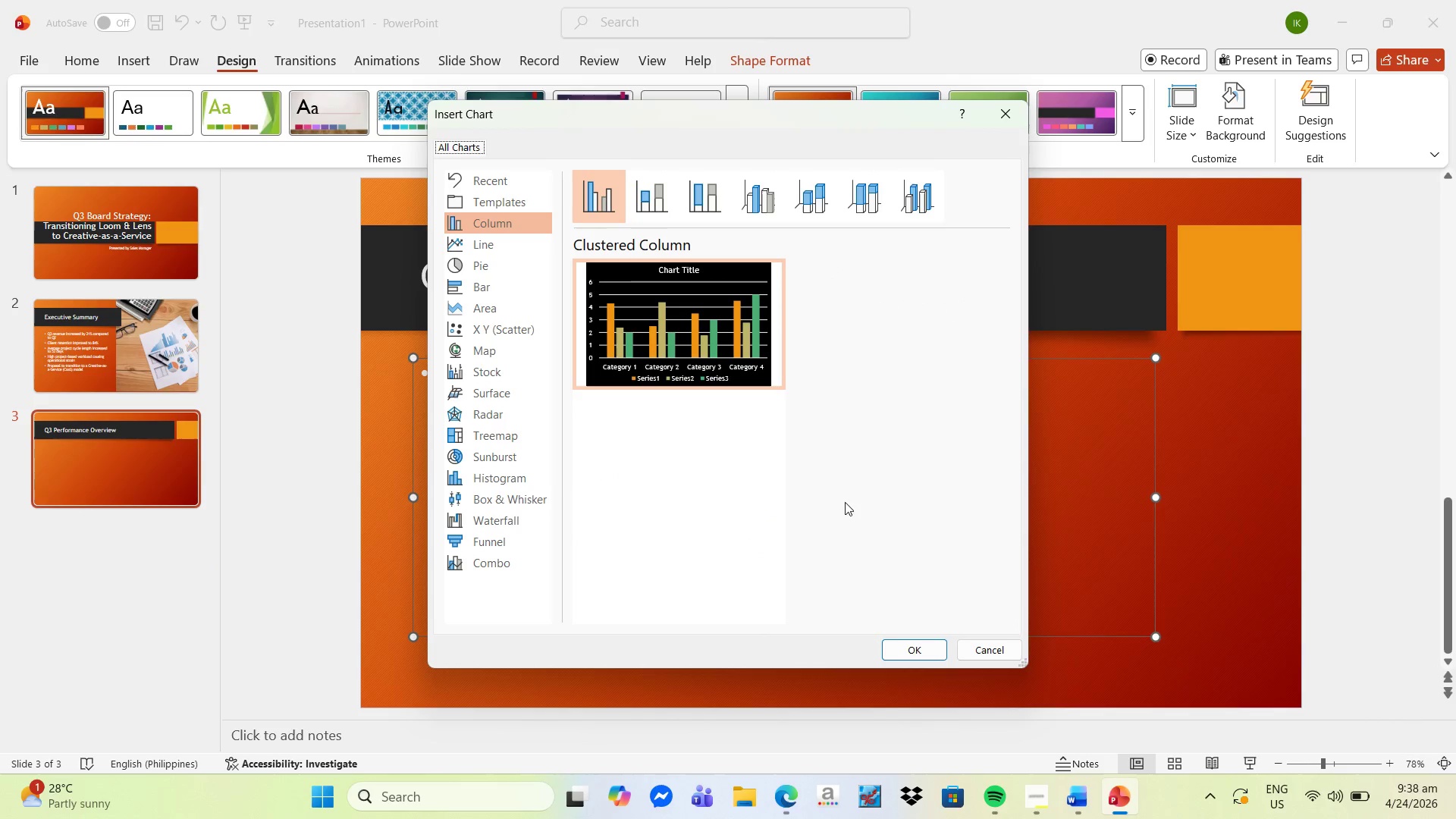 
left_click([669, 347])
 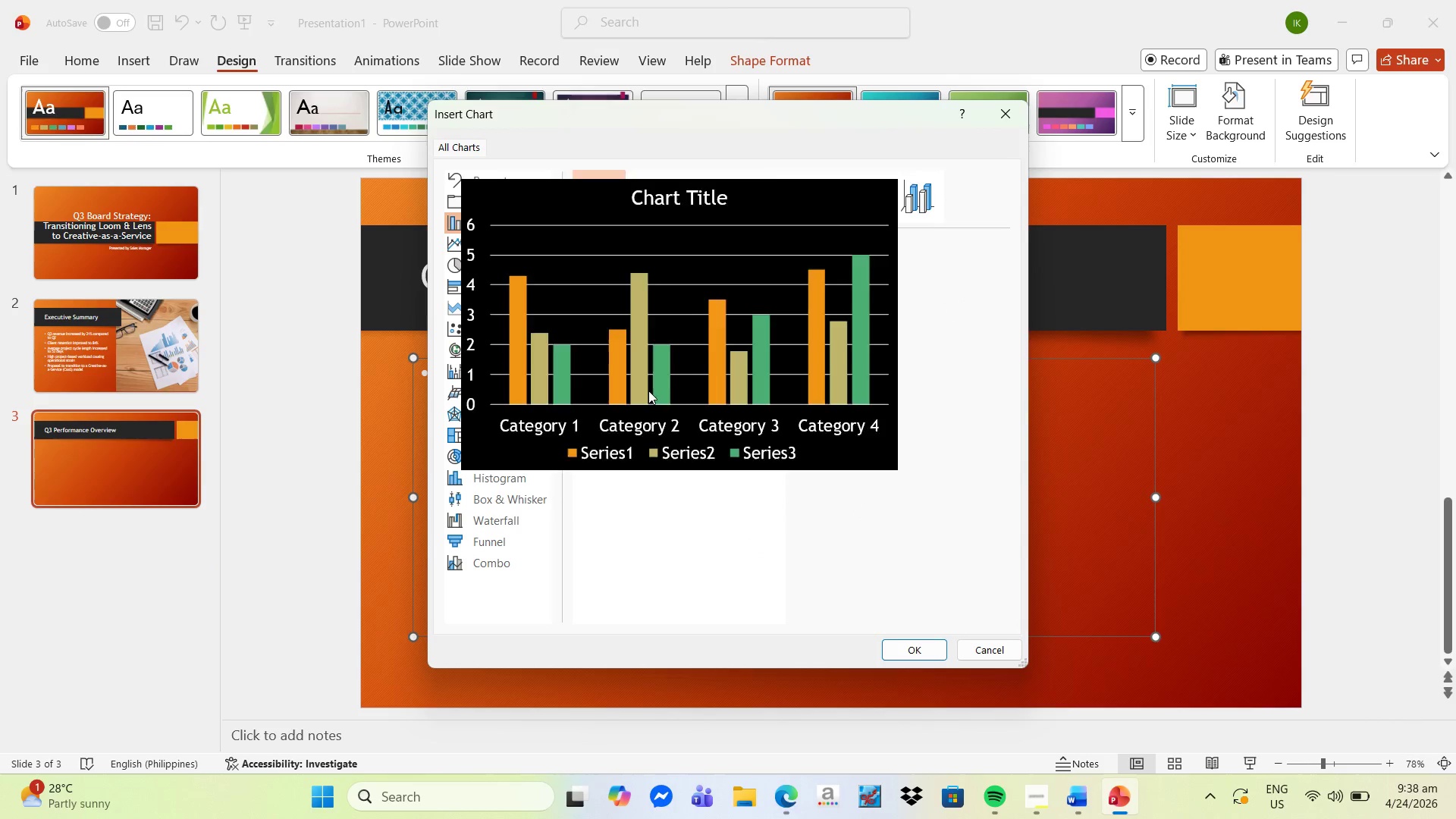 
left_click_drag(start_coordinate=[745, 331], to_coordinate=[750, 328])
 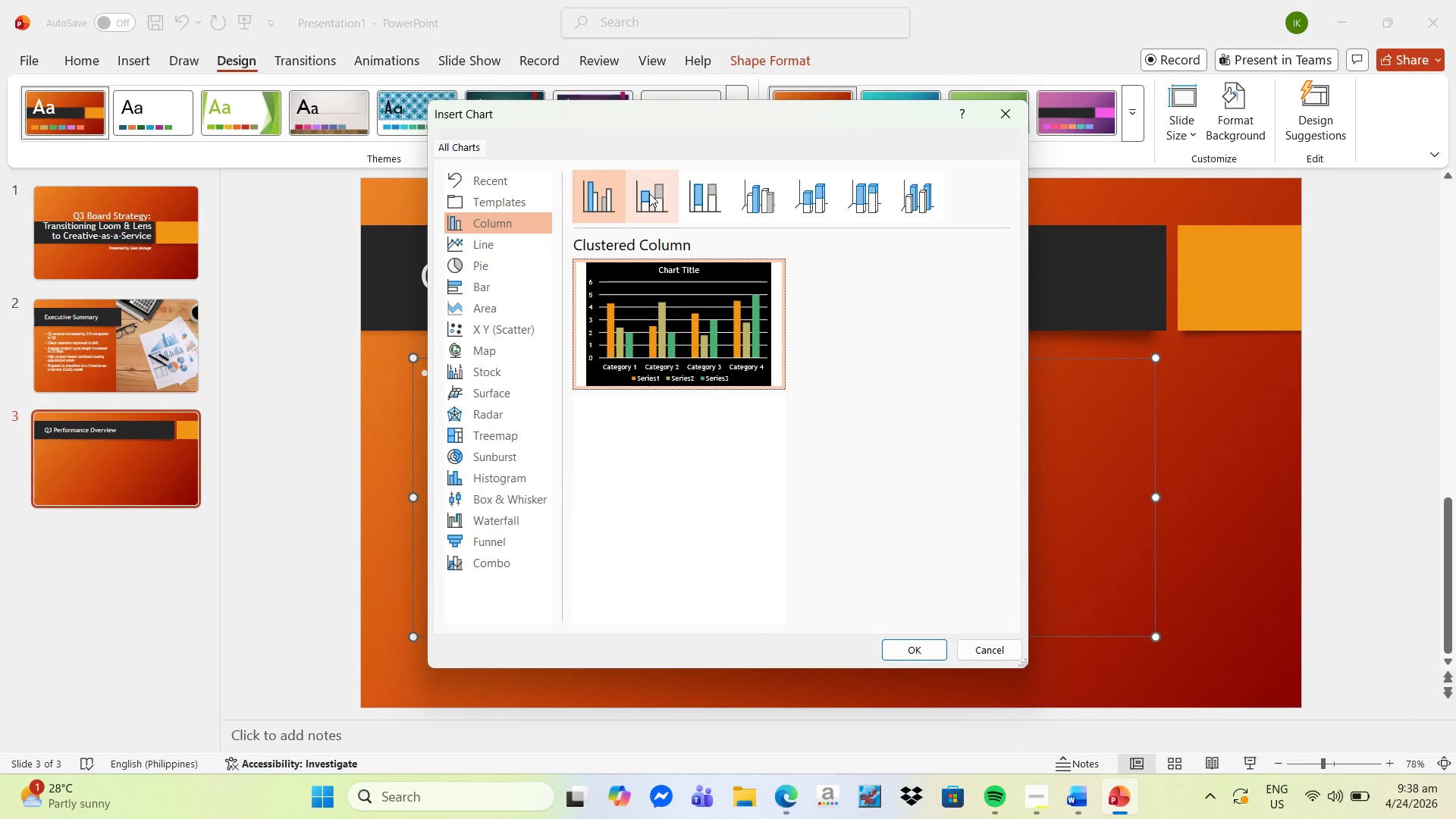 
left_click([701, 202])
 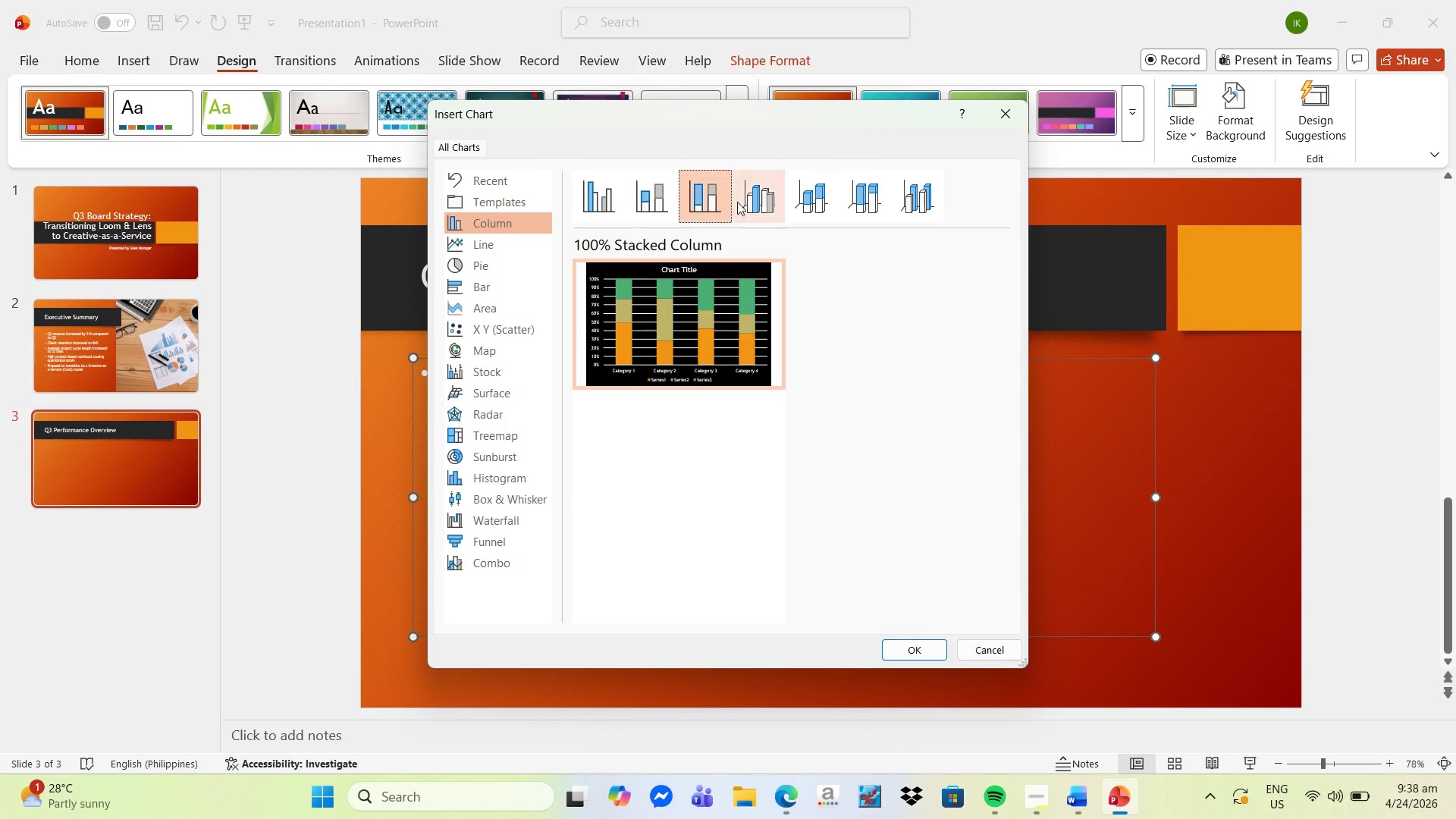 
left_click([745, 202])
 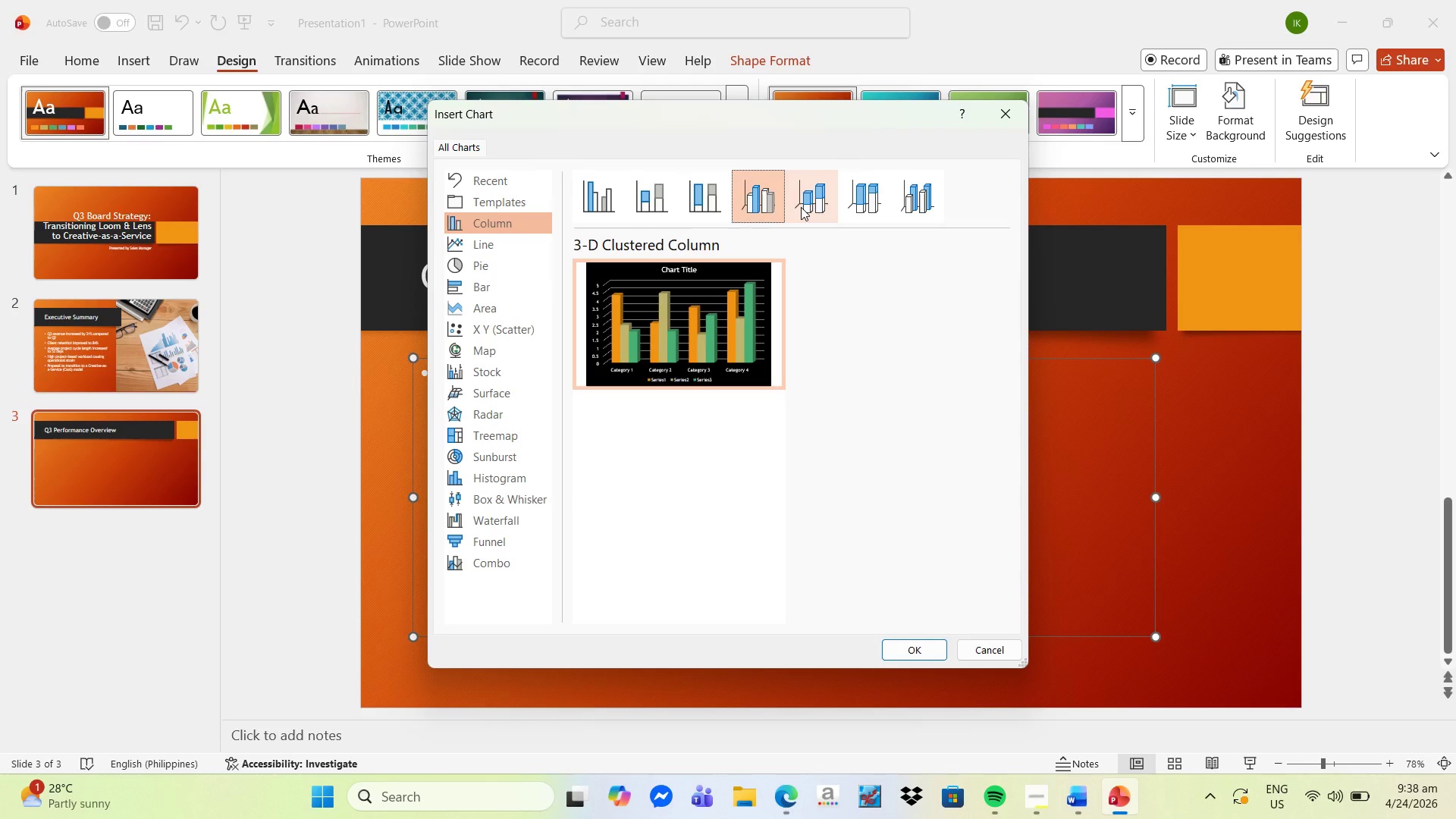 
left_click([801, 207])
 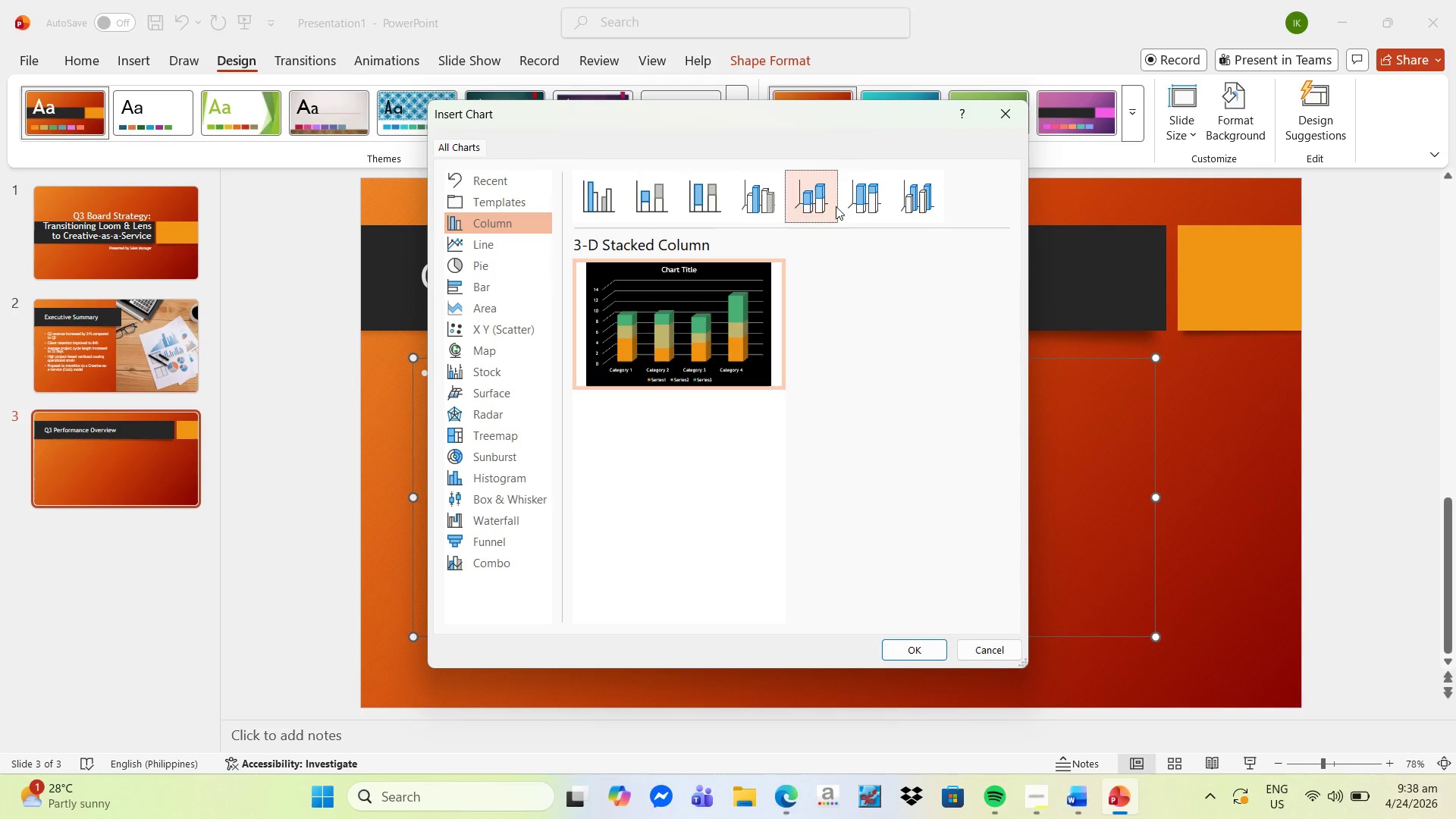 
left_click([833, 208])
 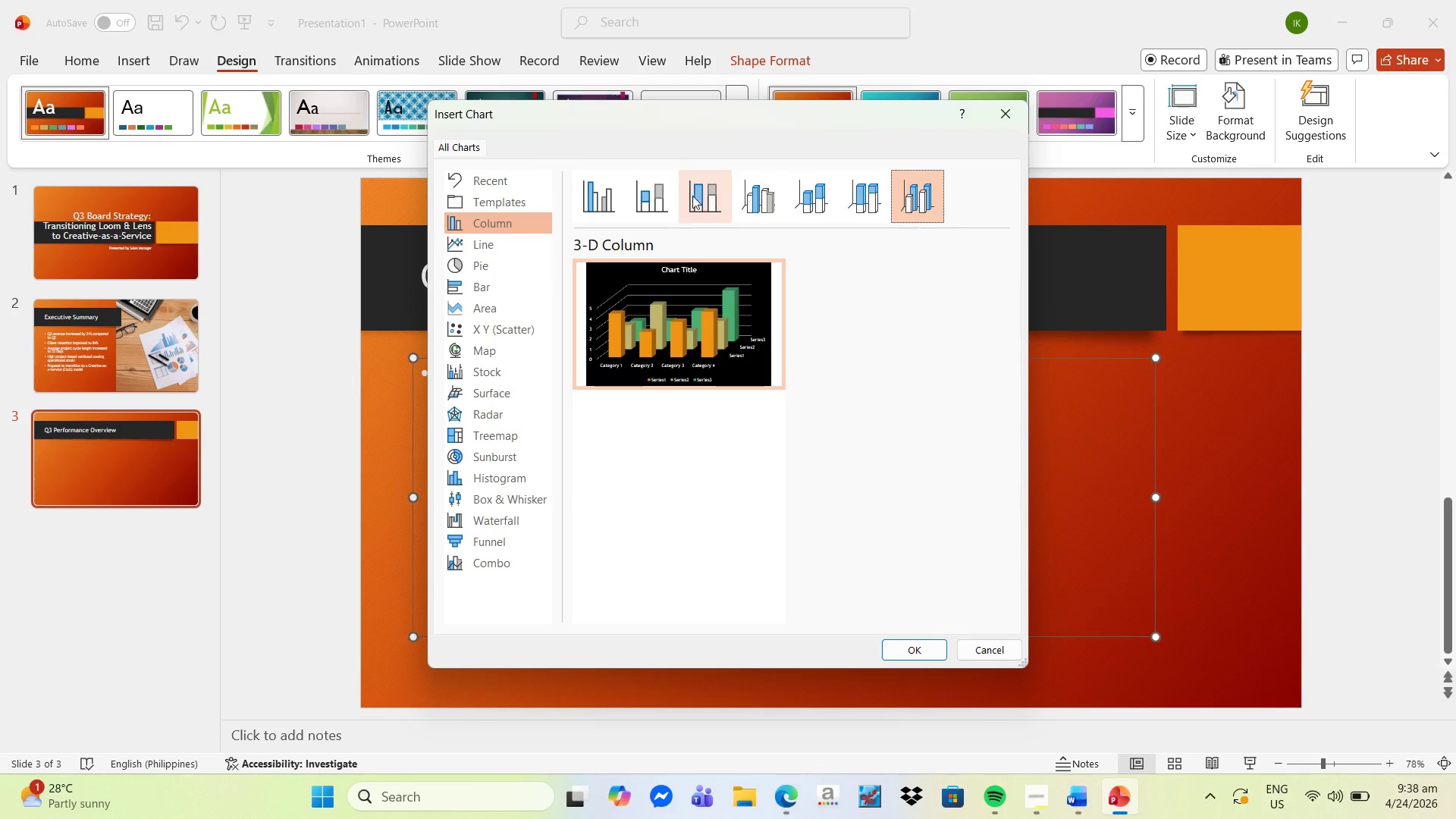 
left_click([614, 198])
 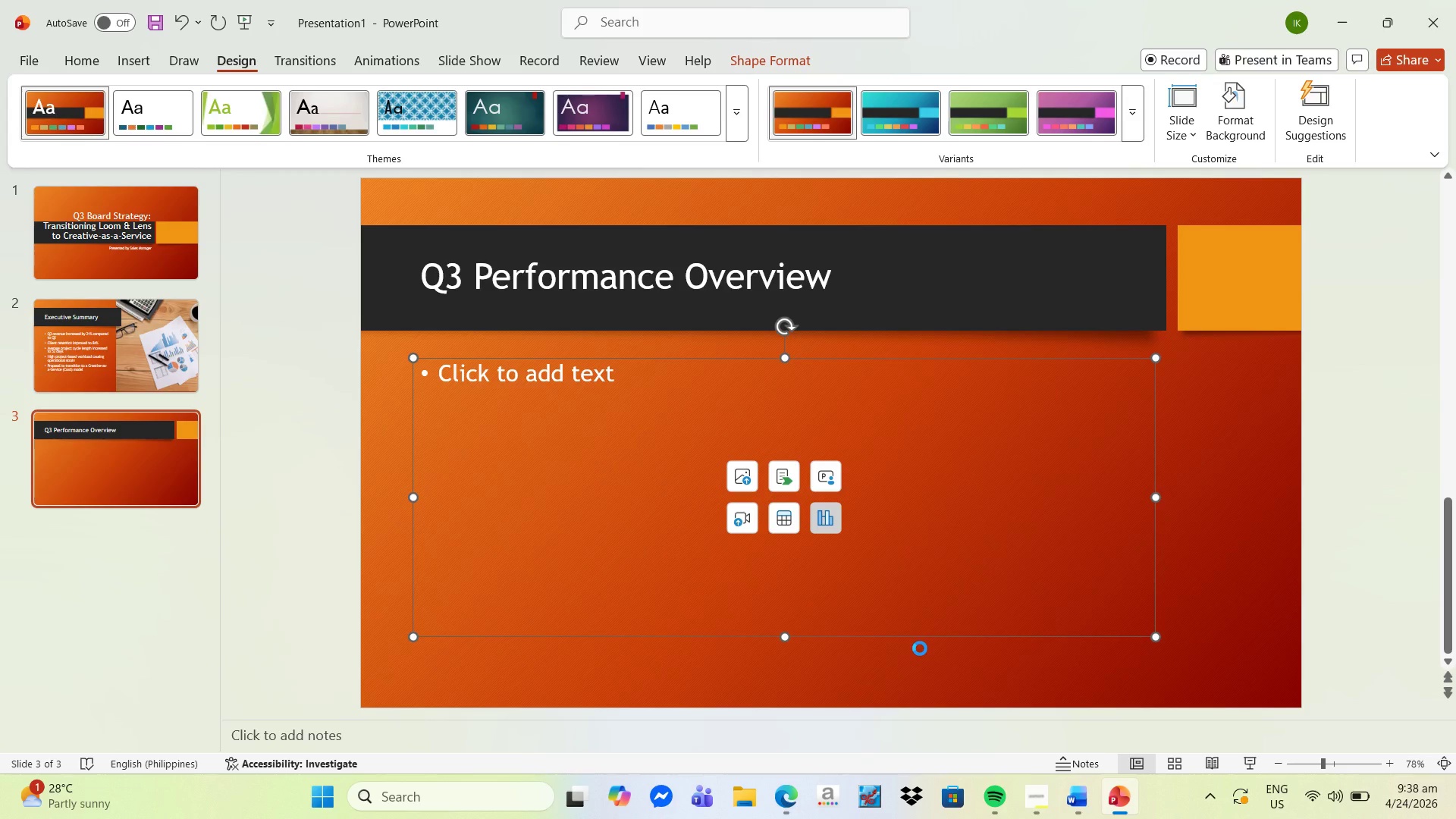 
wait(5.21)
 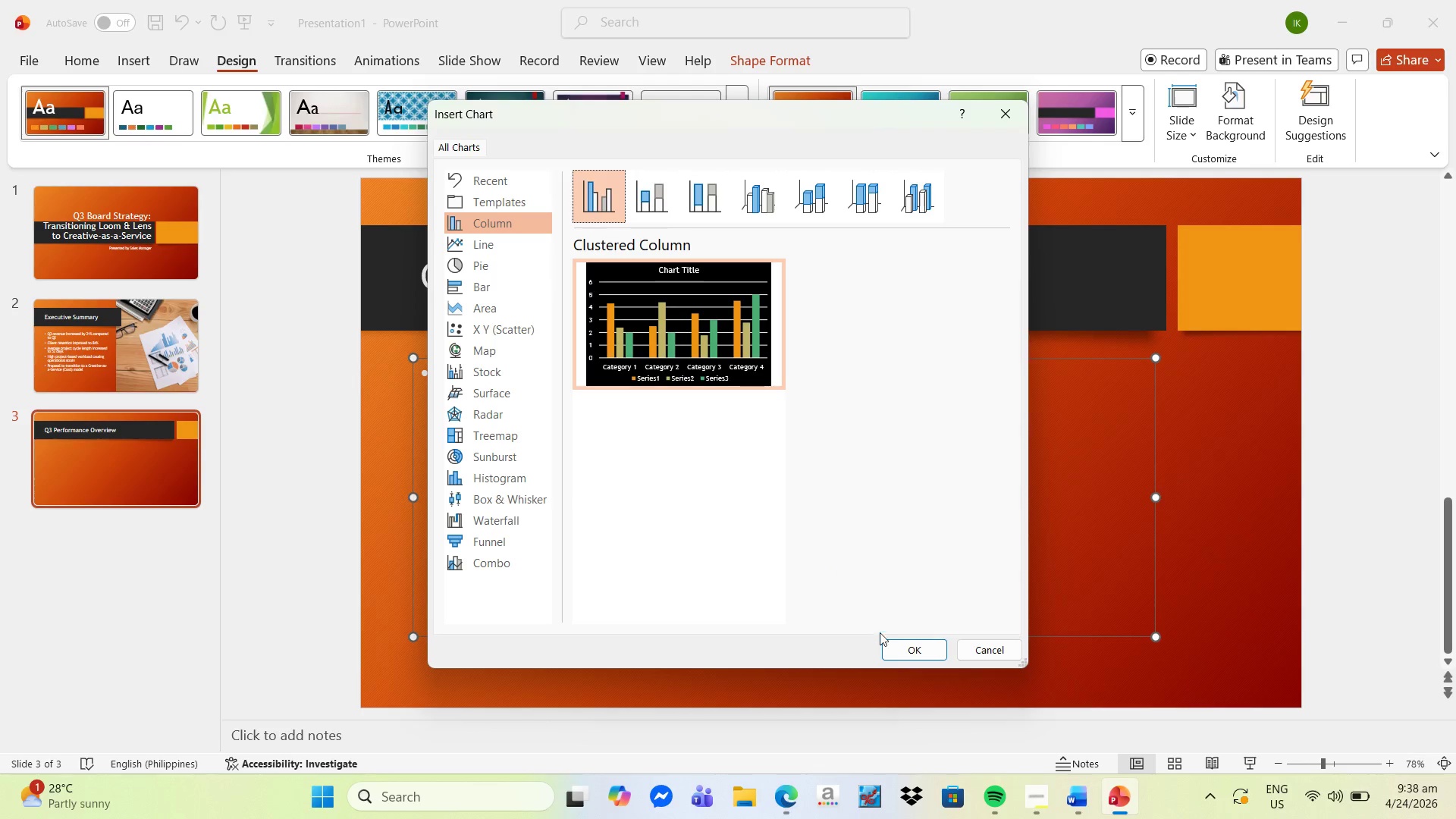 
mouse_move([886, 604])
 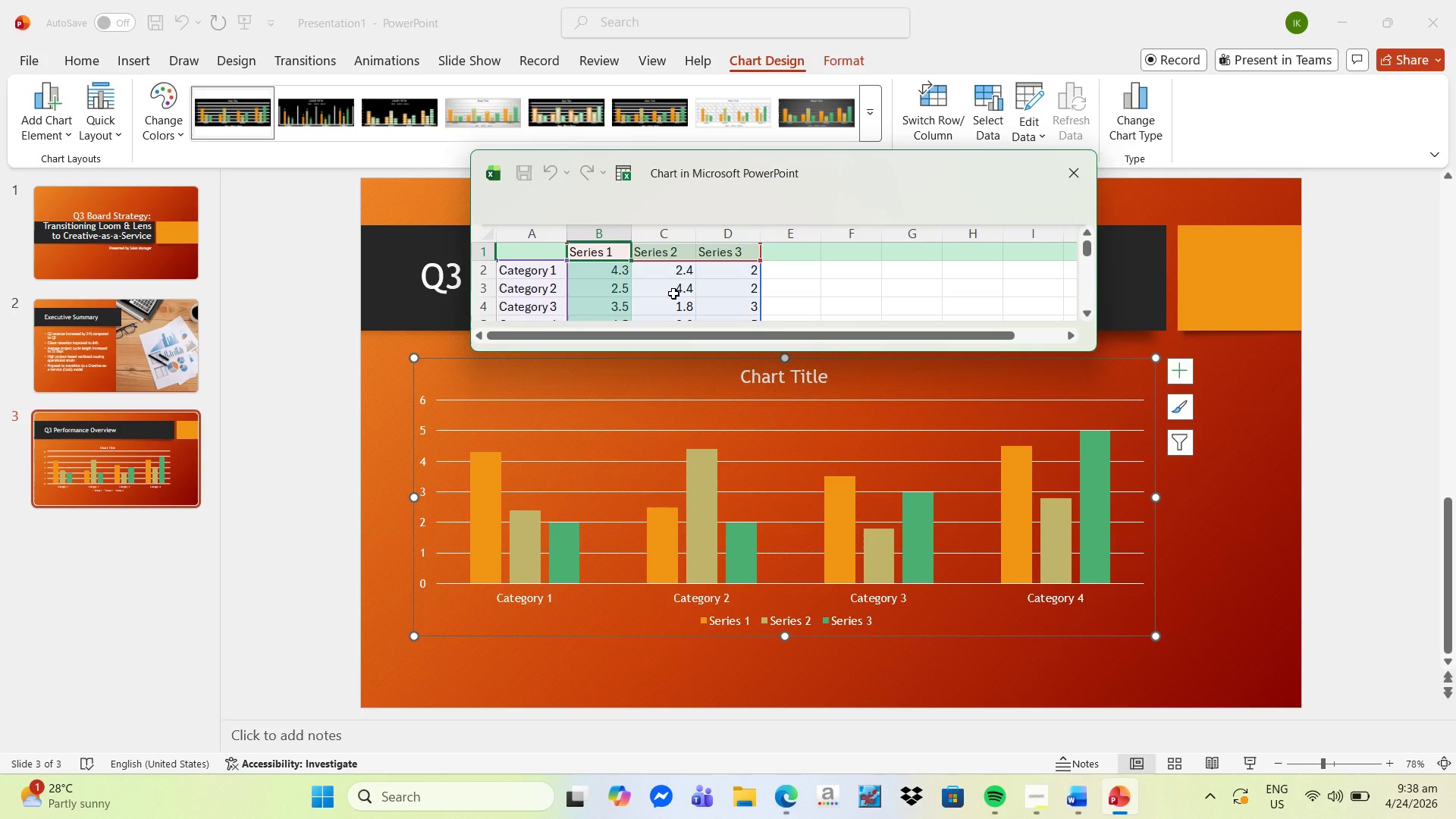 
wait(14.13)
 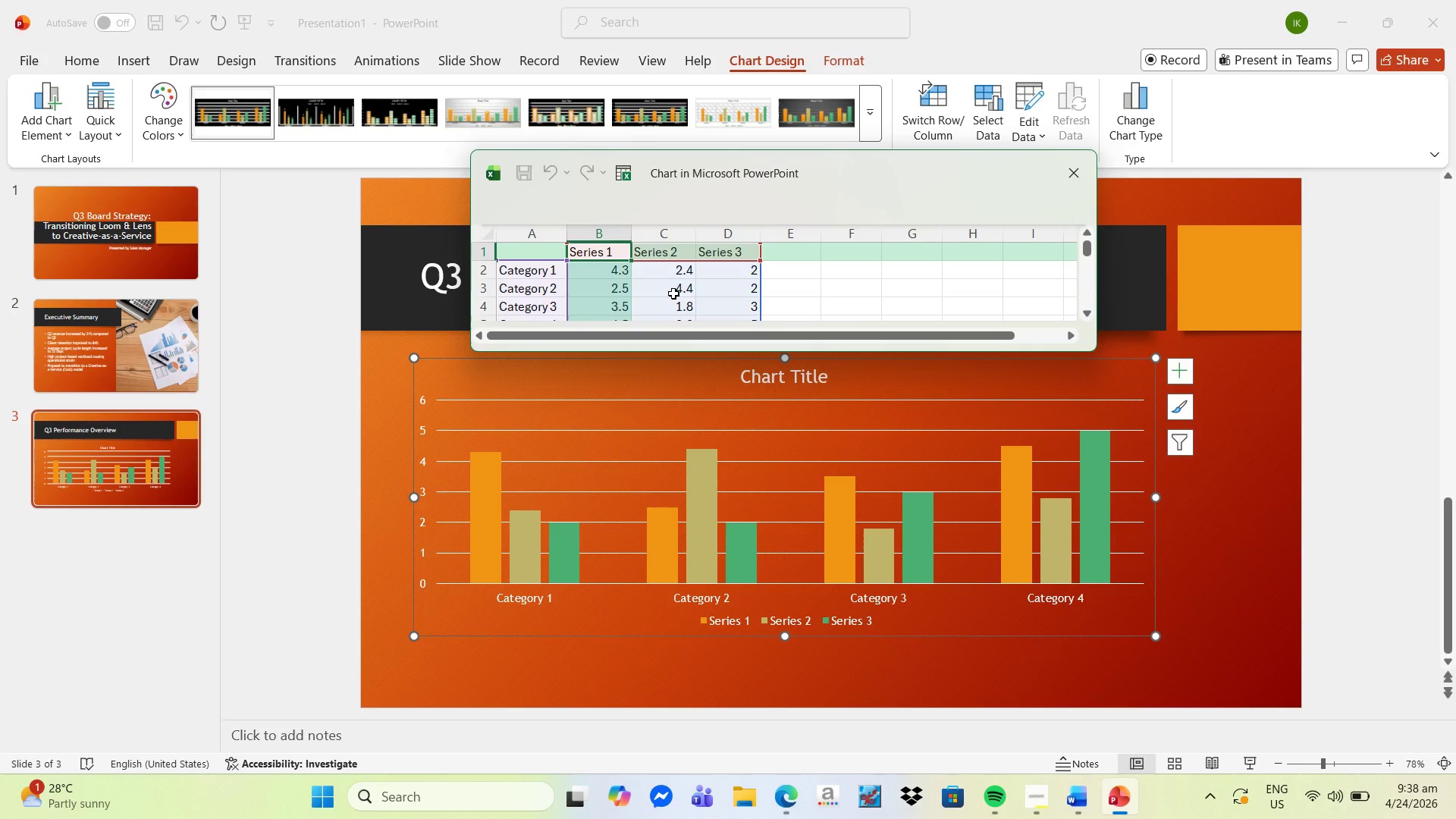 
left_click_drag(start_coordinate=[1029, 357], to_coordinate=[1012, 437])
 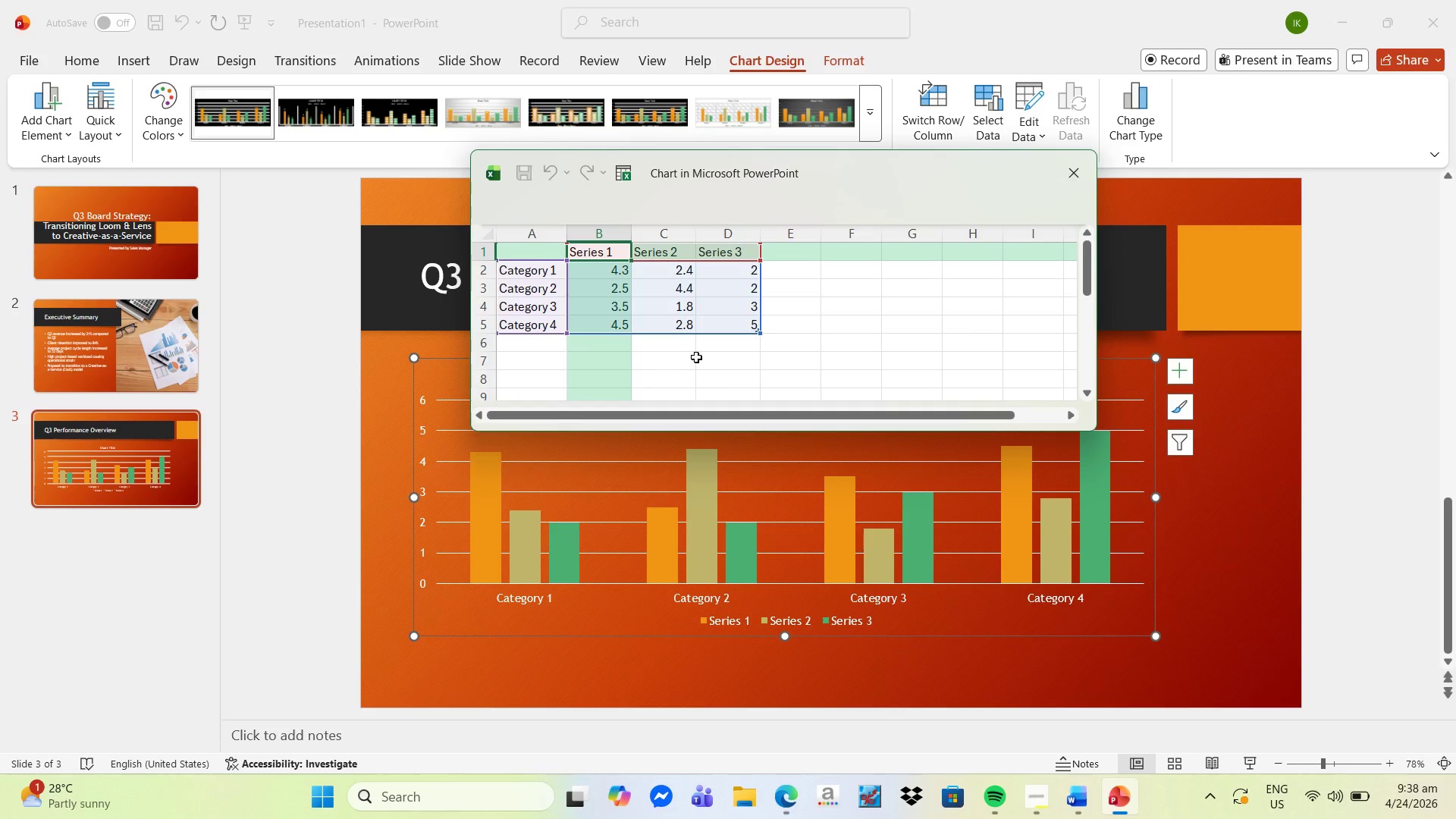 
key(Alt+Tab)